 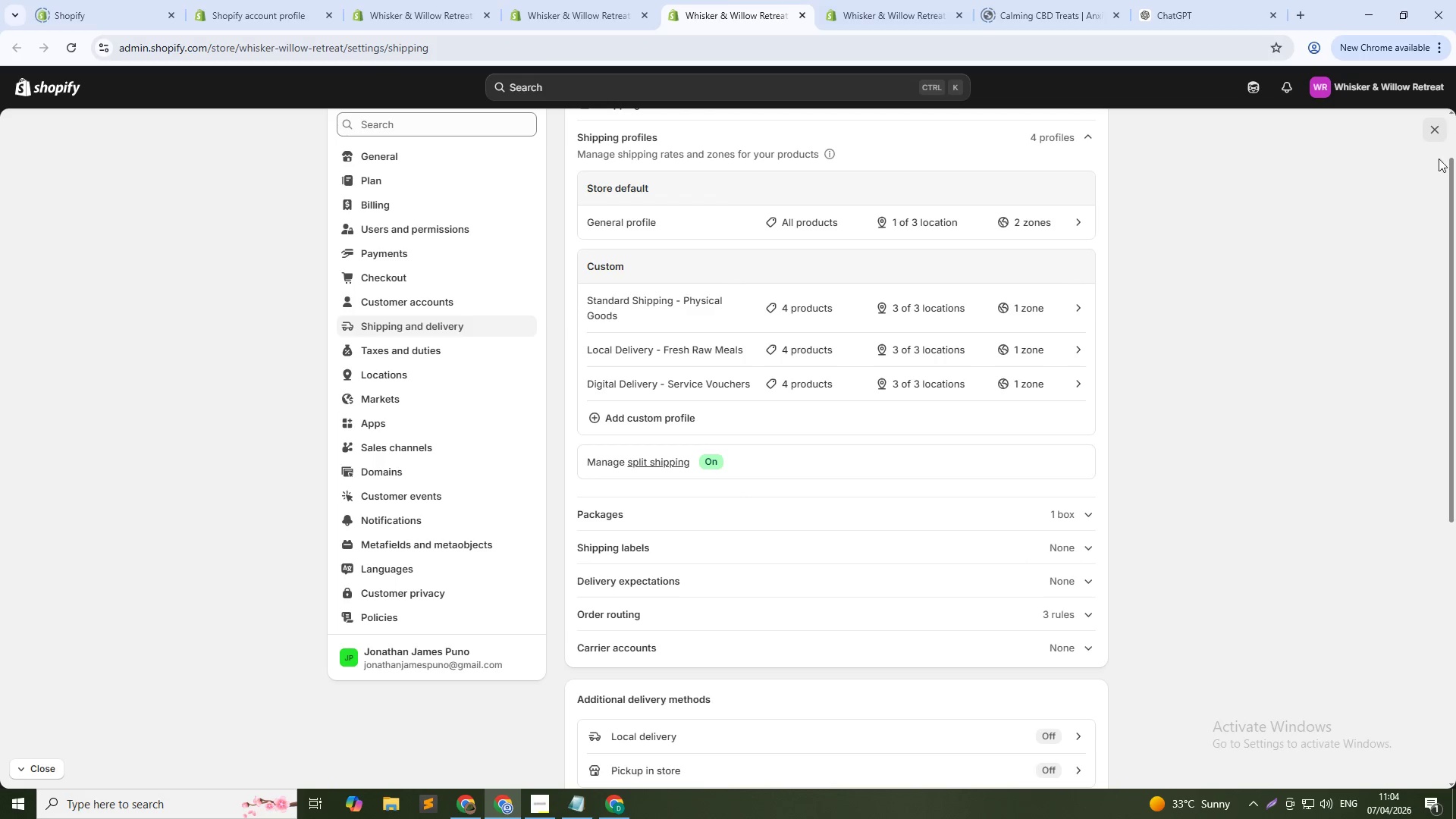 
left_click([1439, 131])
 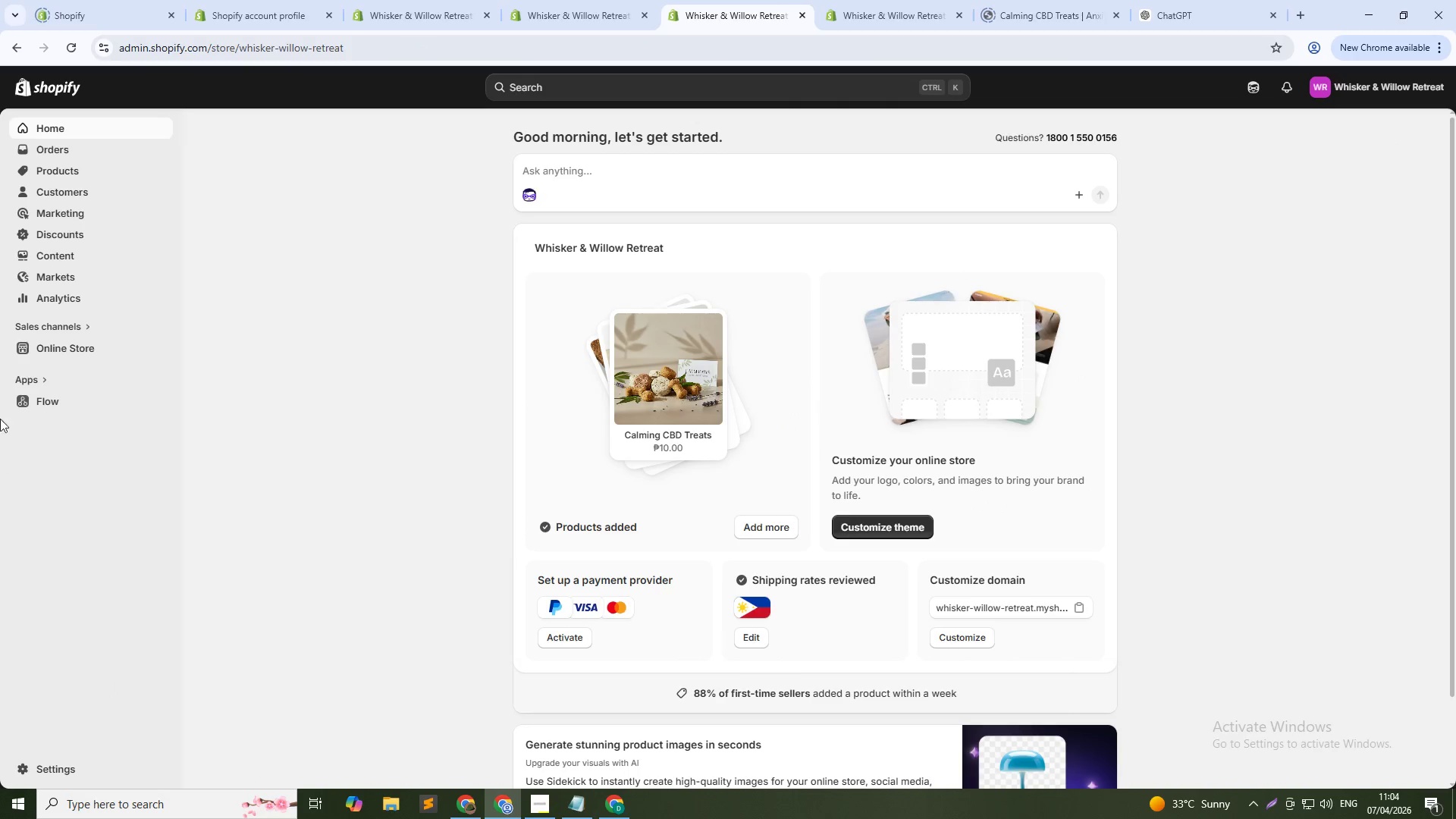 
wait(5.52)
 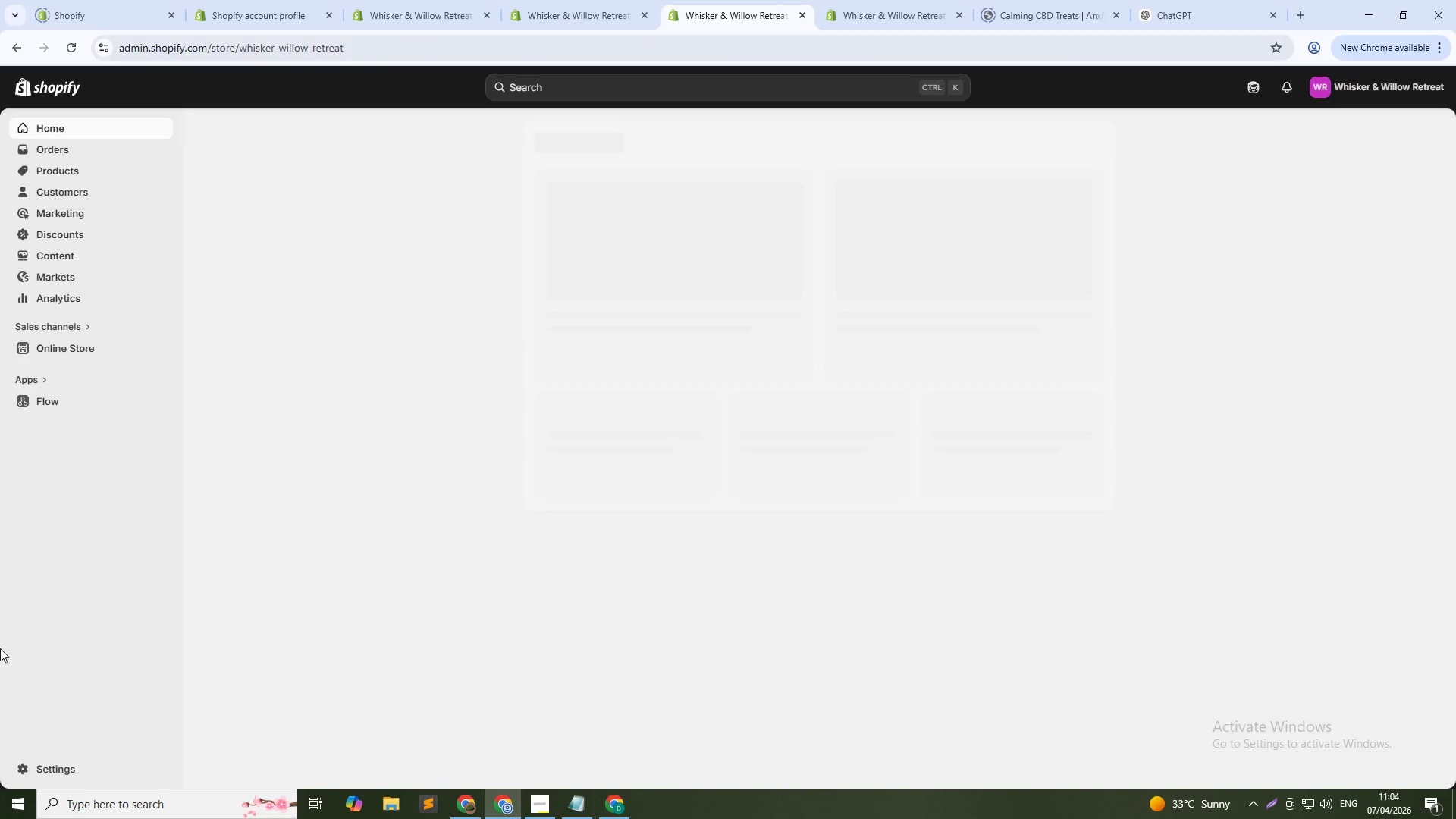 
left_click([76, 171])
 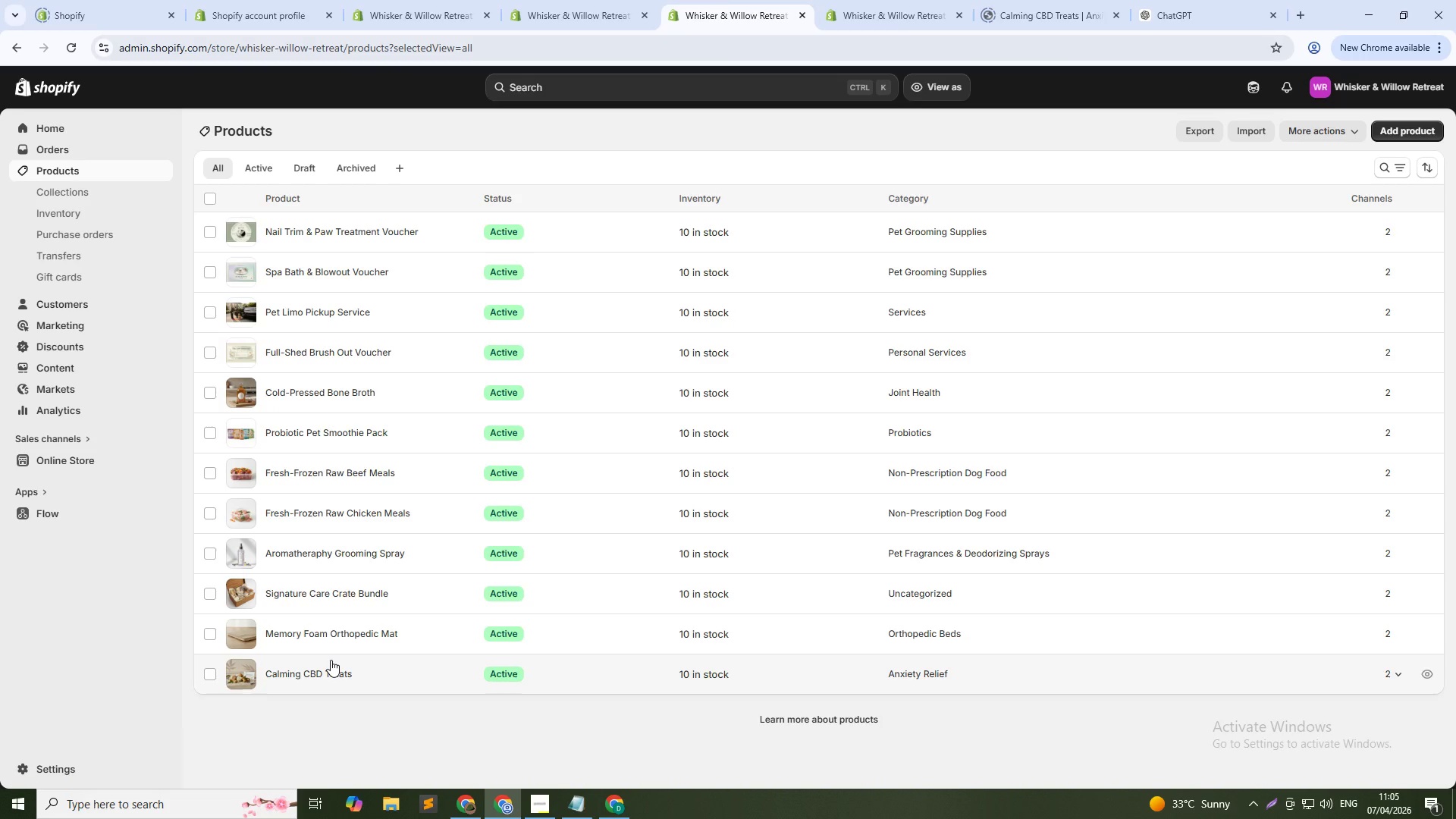 
wait(28.97)
 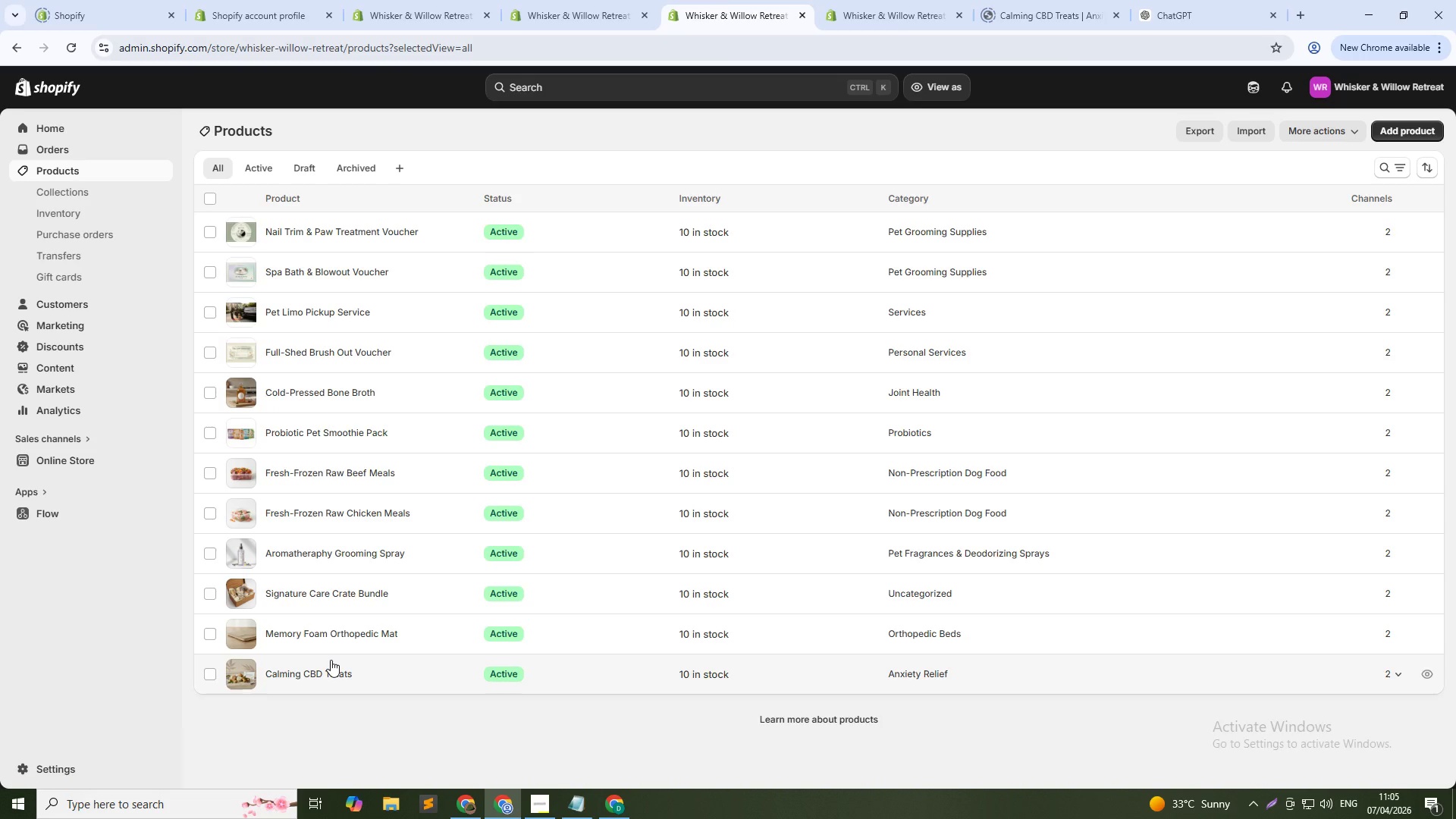 
left_click([310, 629])
 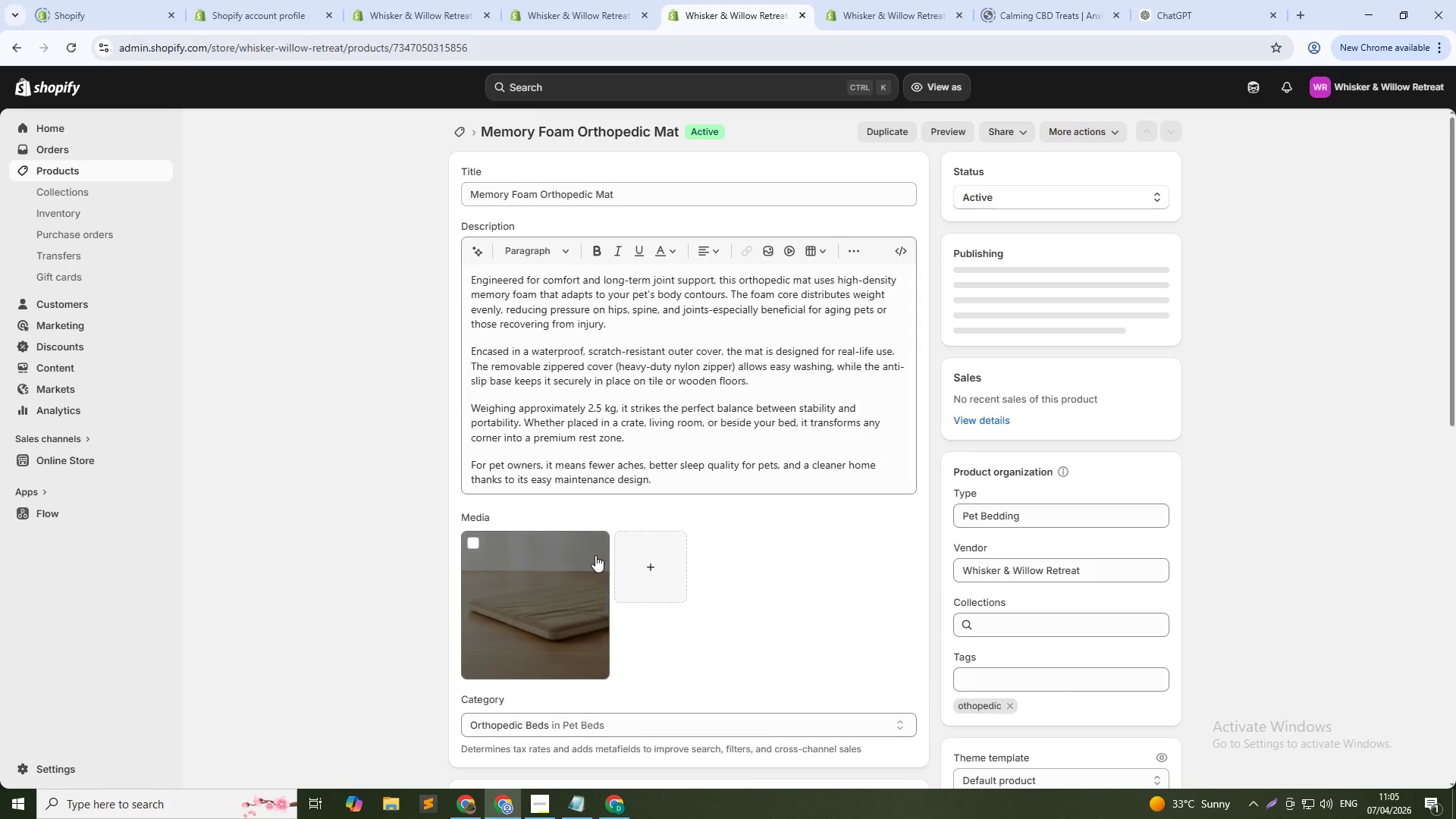 
scroll: coordinate [676, 570], scroll_direction: down, amount: 6.0
 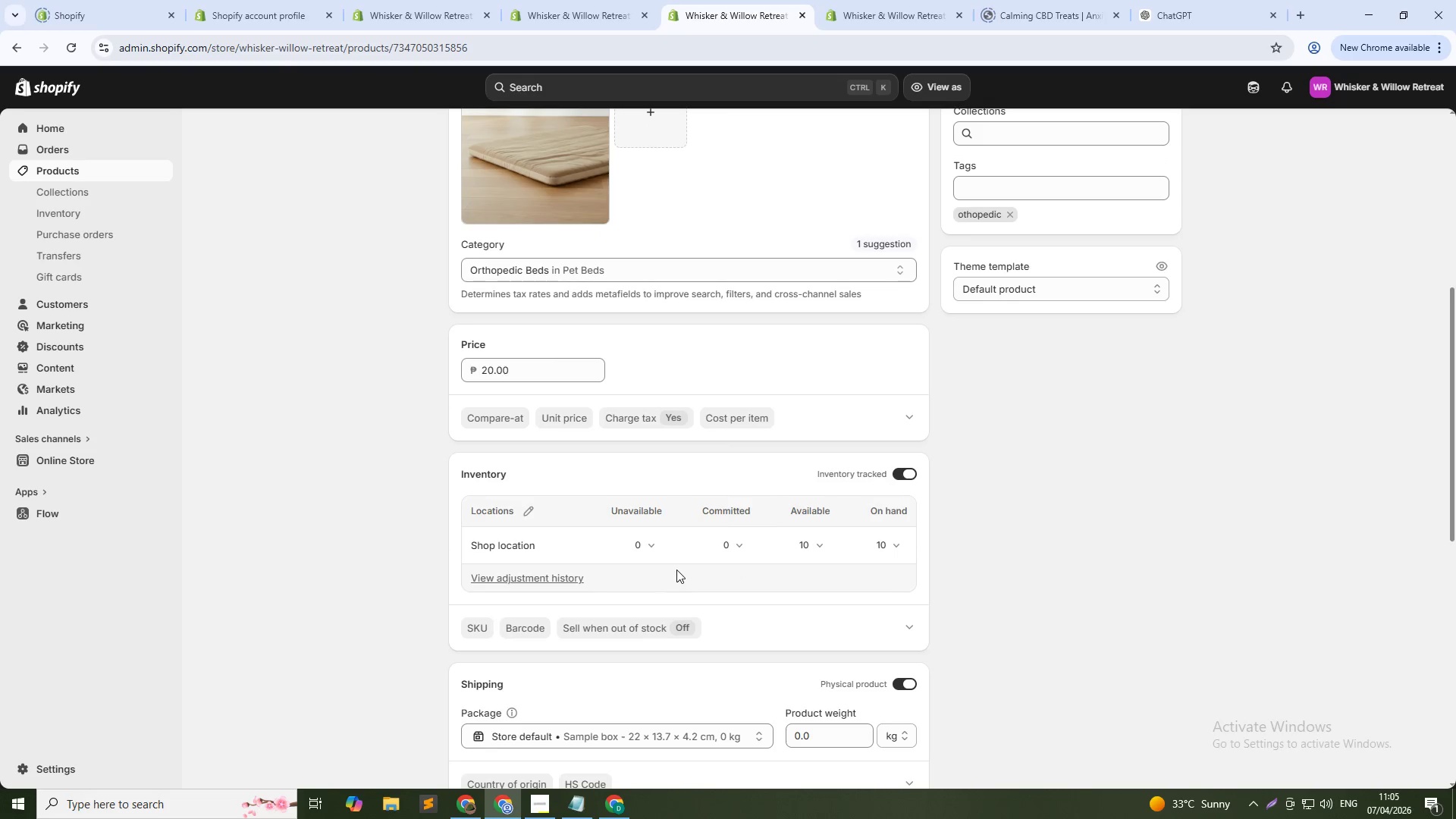 
scroll: coordinate [672, 555], scroll_direction: up, amount: 9.0
 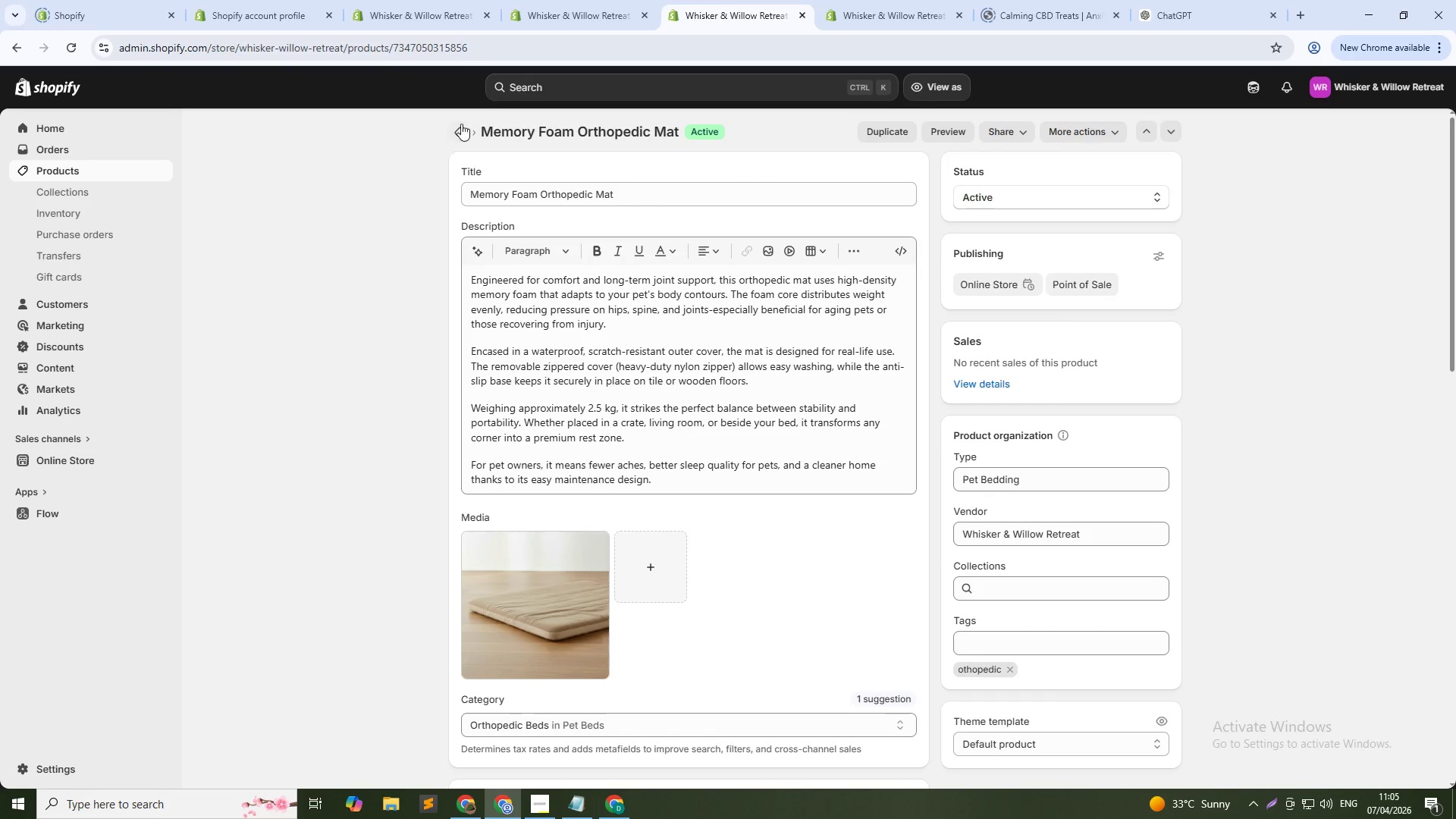 
left_click([461, 124])
 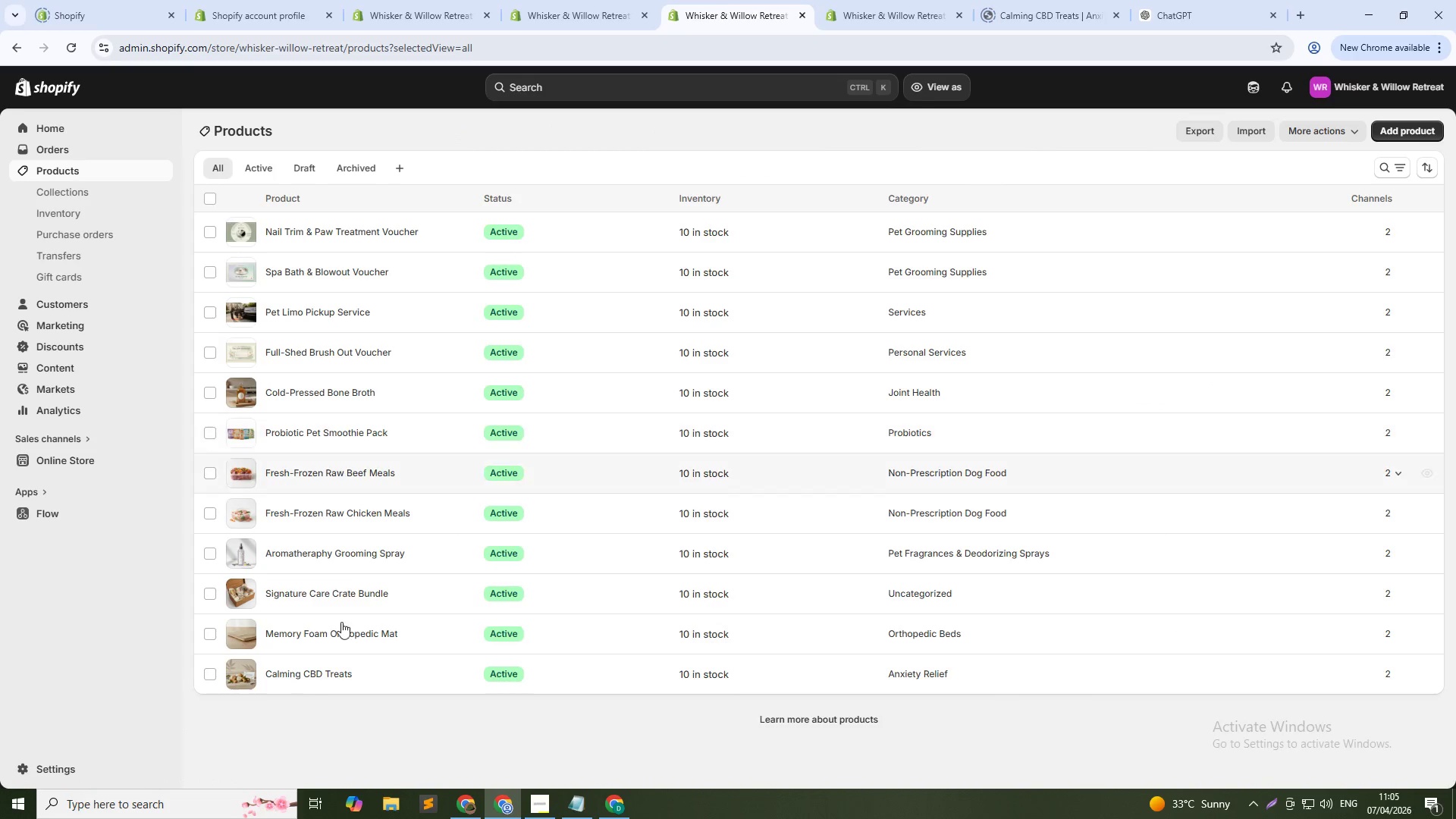 
left_click([314, 588])
 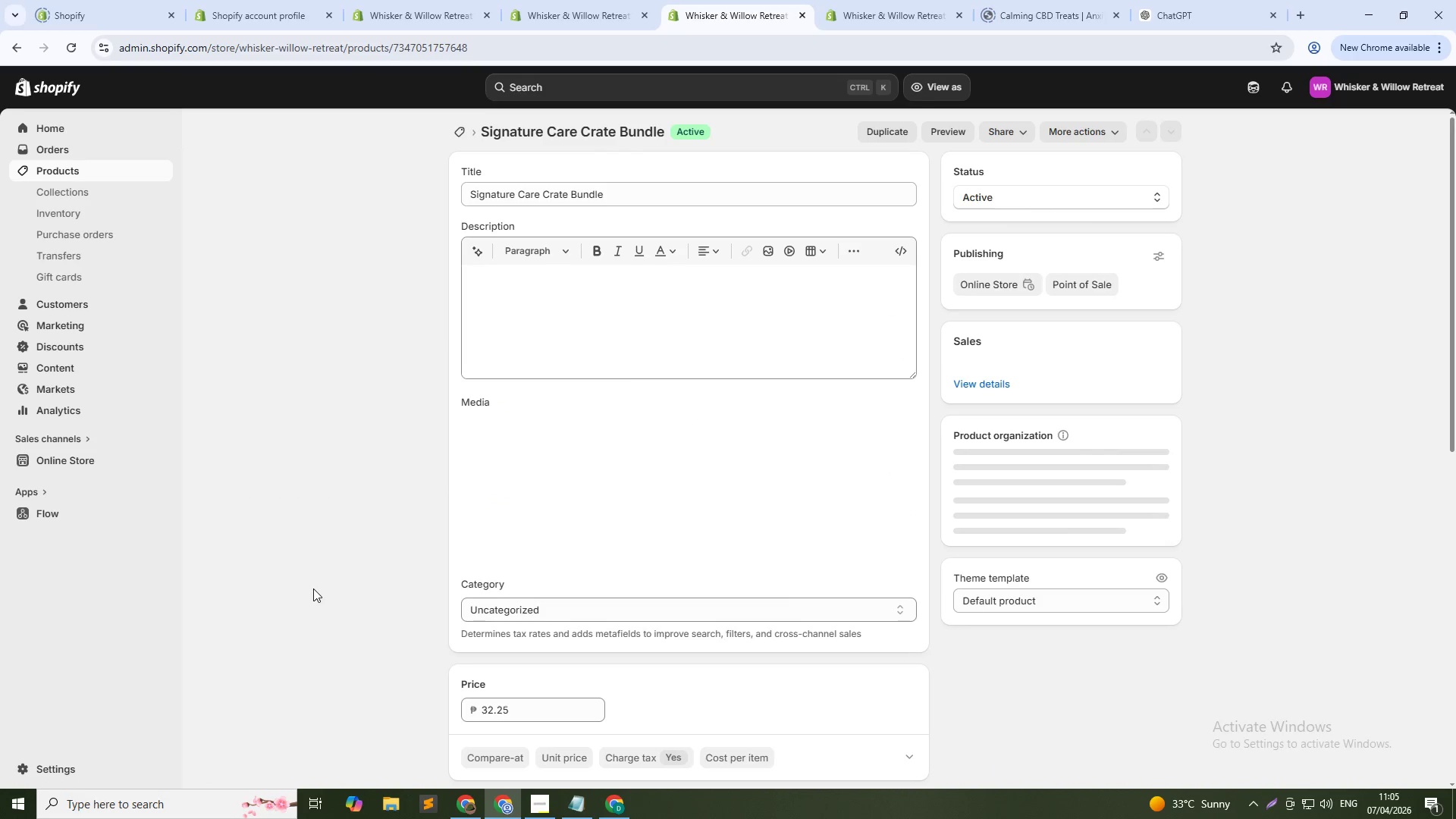 
scroll: coordinate [525, 571], scroll_direction: down, amount: 7.0
 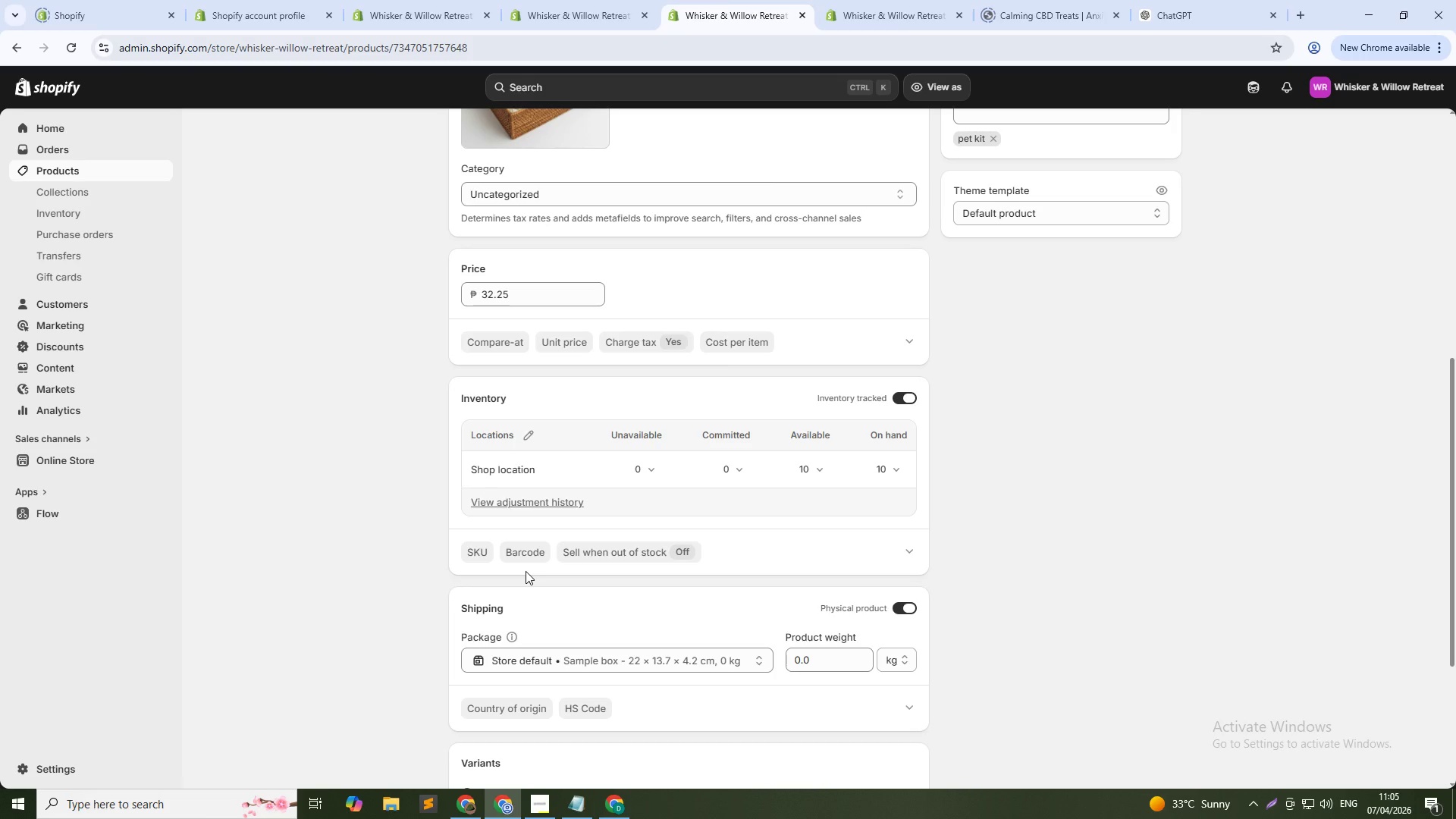 
scroll: coordinate [526, 571], scroll_direction: up, amount: 10.0
 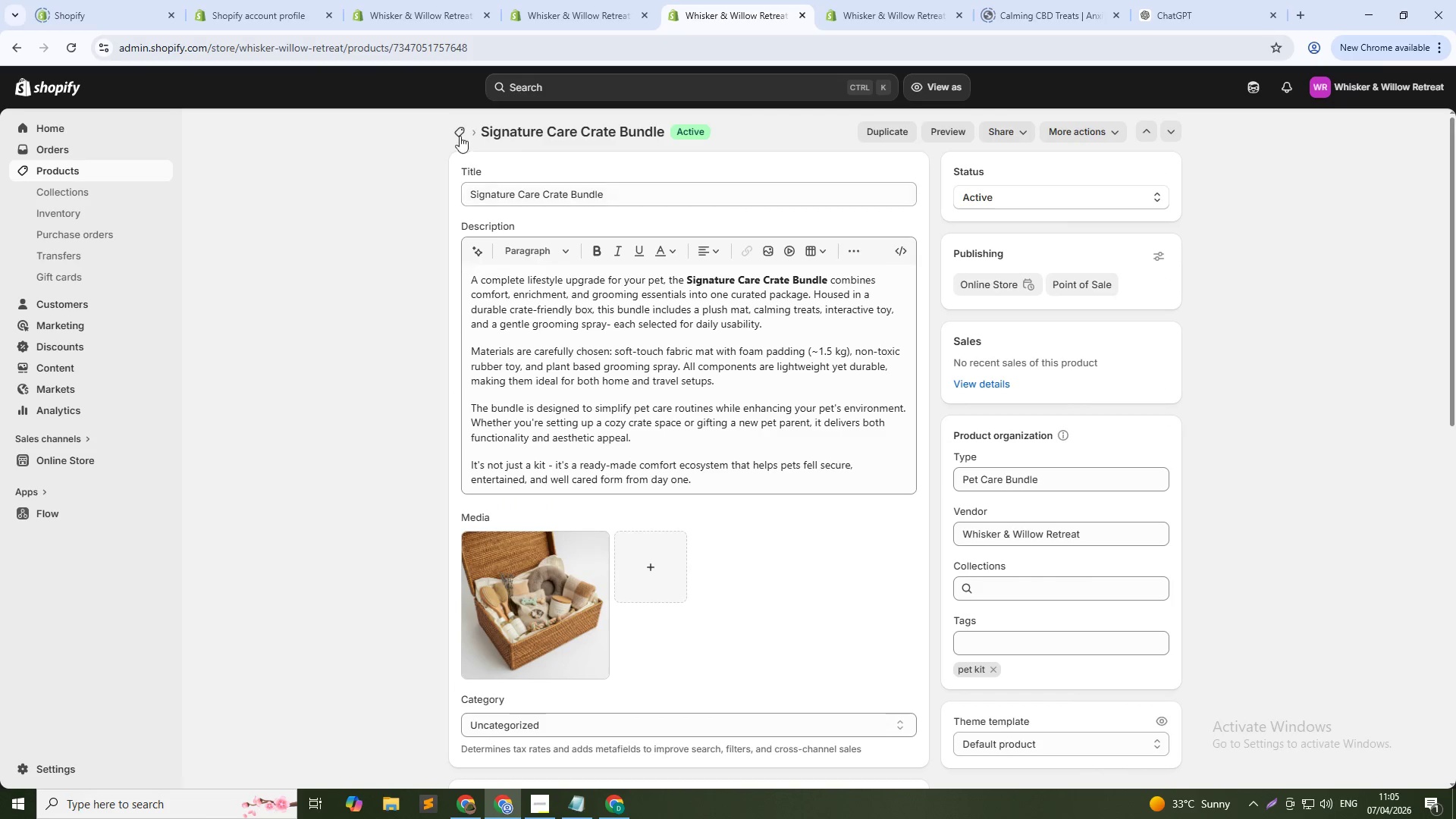 
left_click([459, 132])
 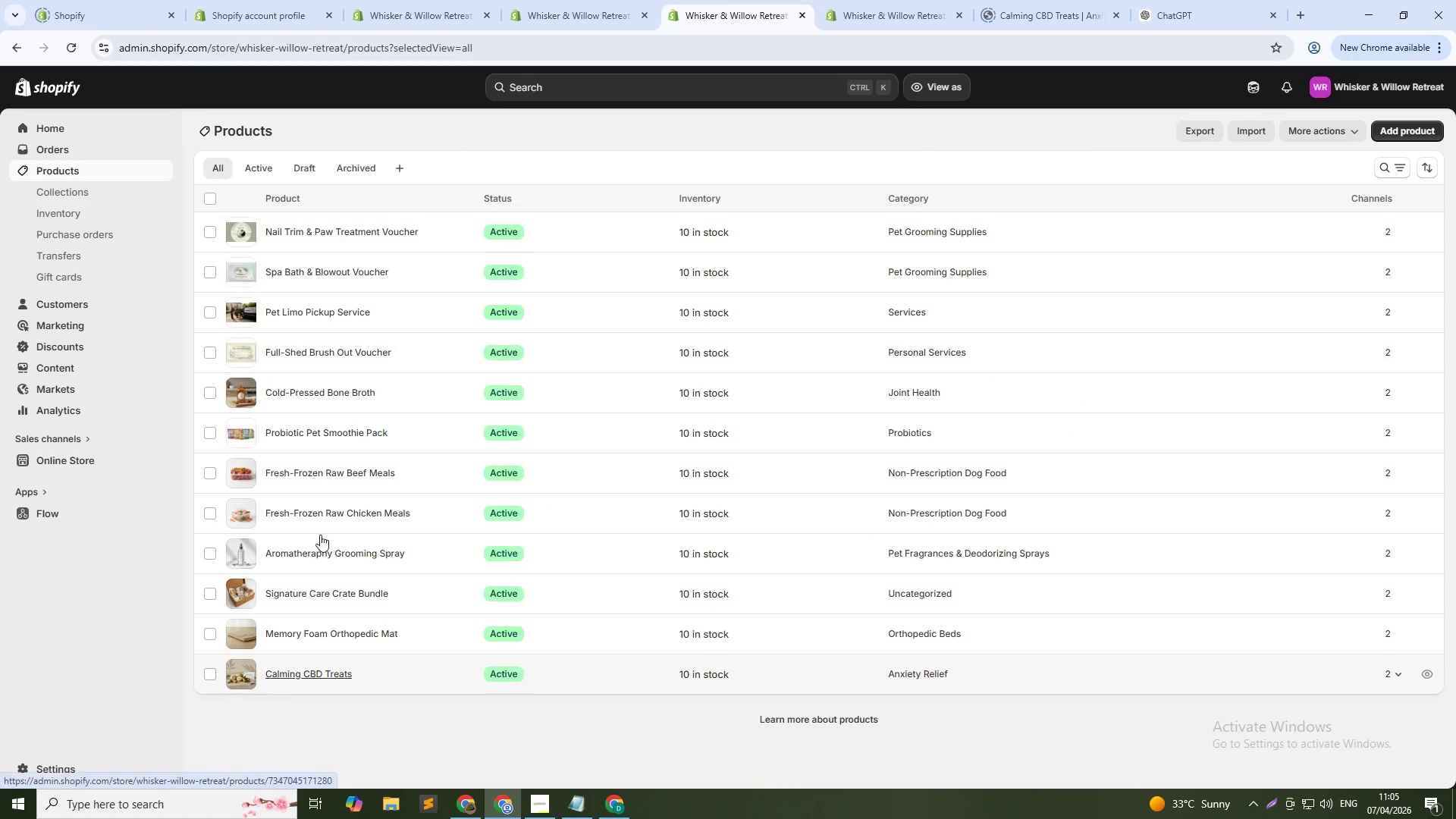 
left_click([322, 553])
 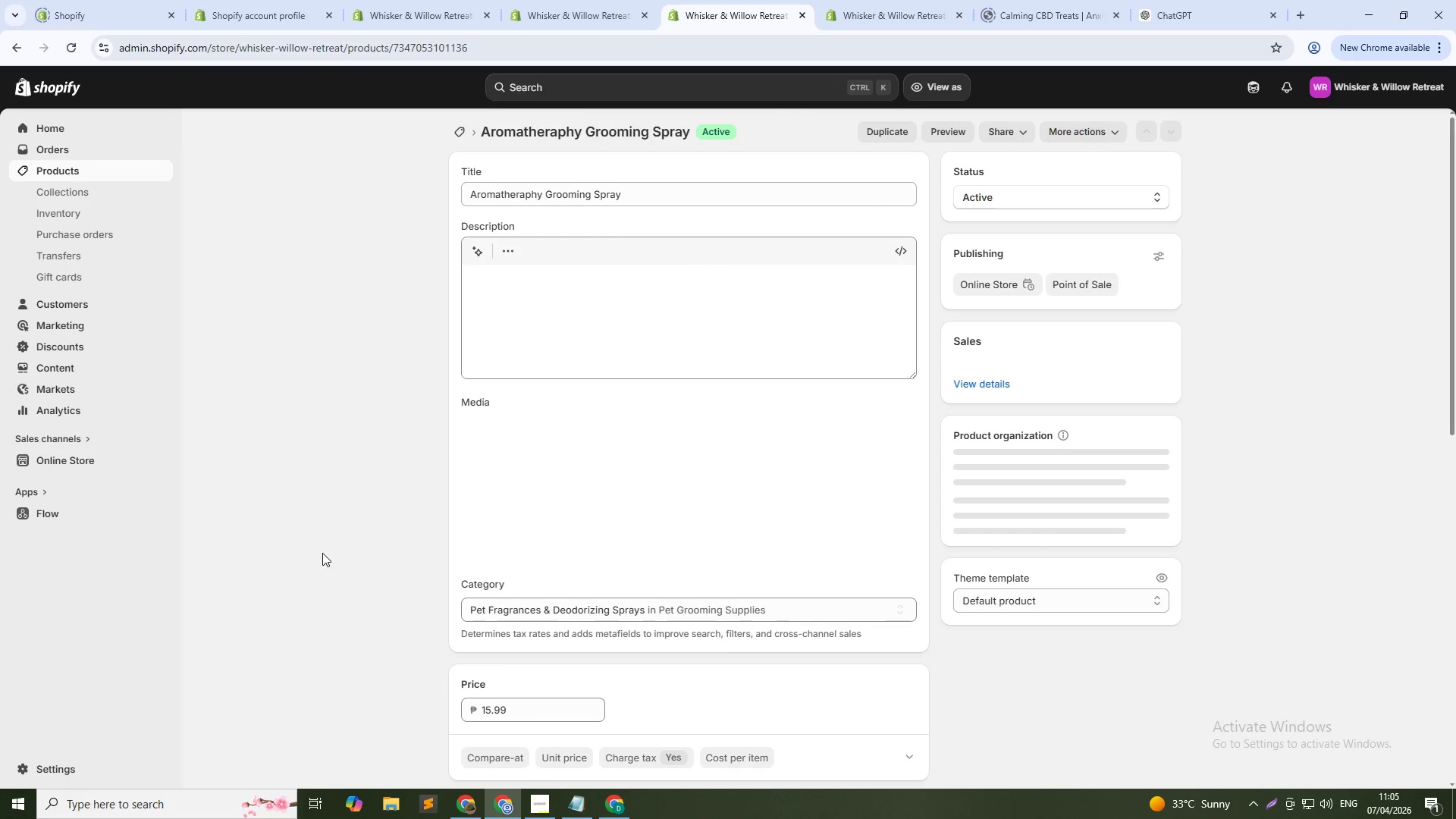 
scroll: coordinate [597, 545], scroll_direction: down, amount: 6.0
 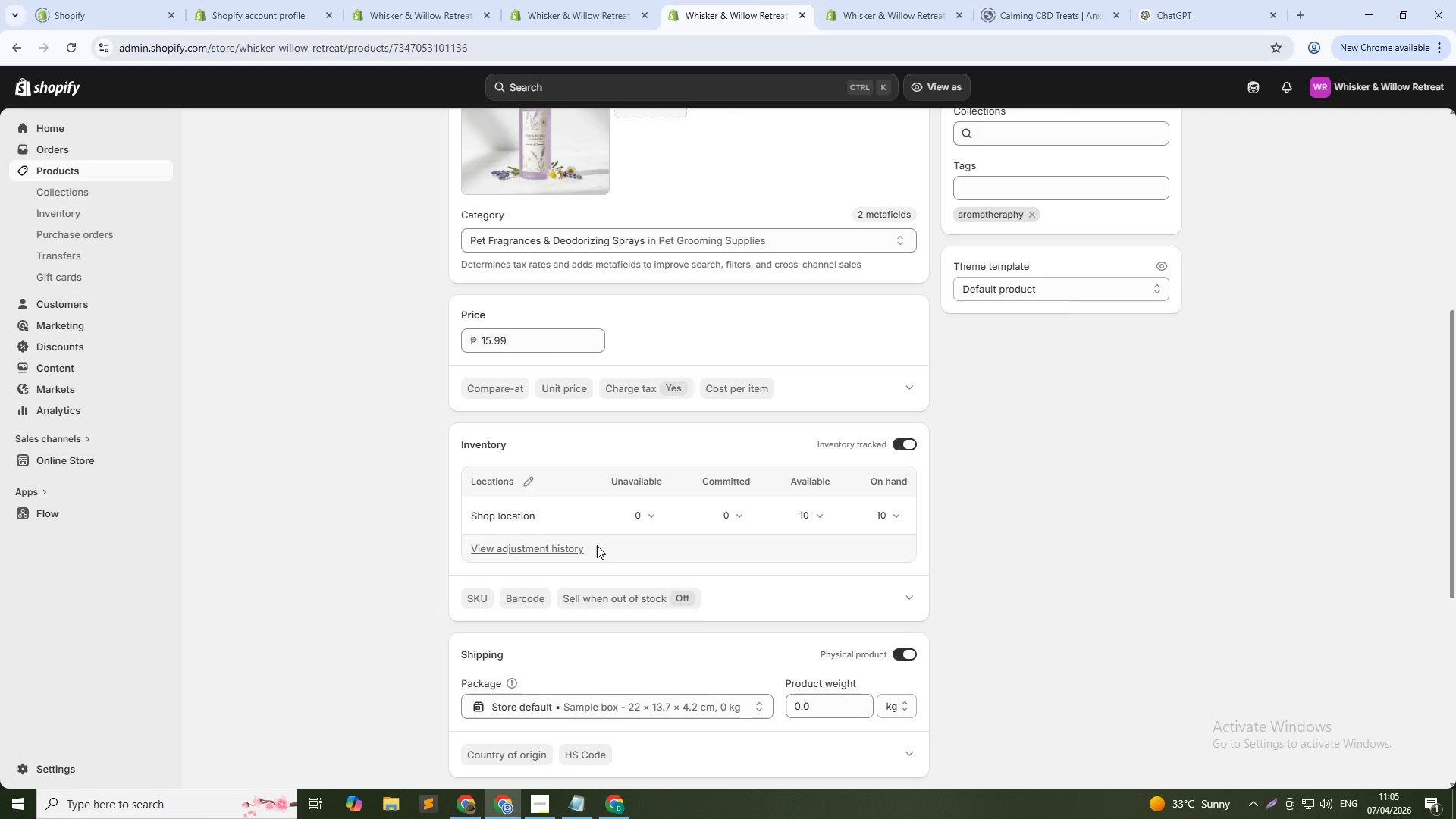 
scroll: coordinate [530, 385], scroll_direction: up, amount: 10.0
 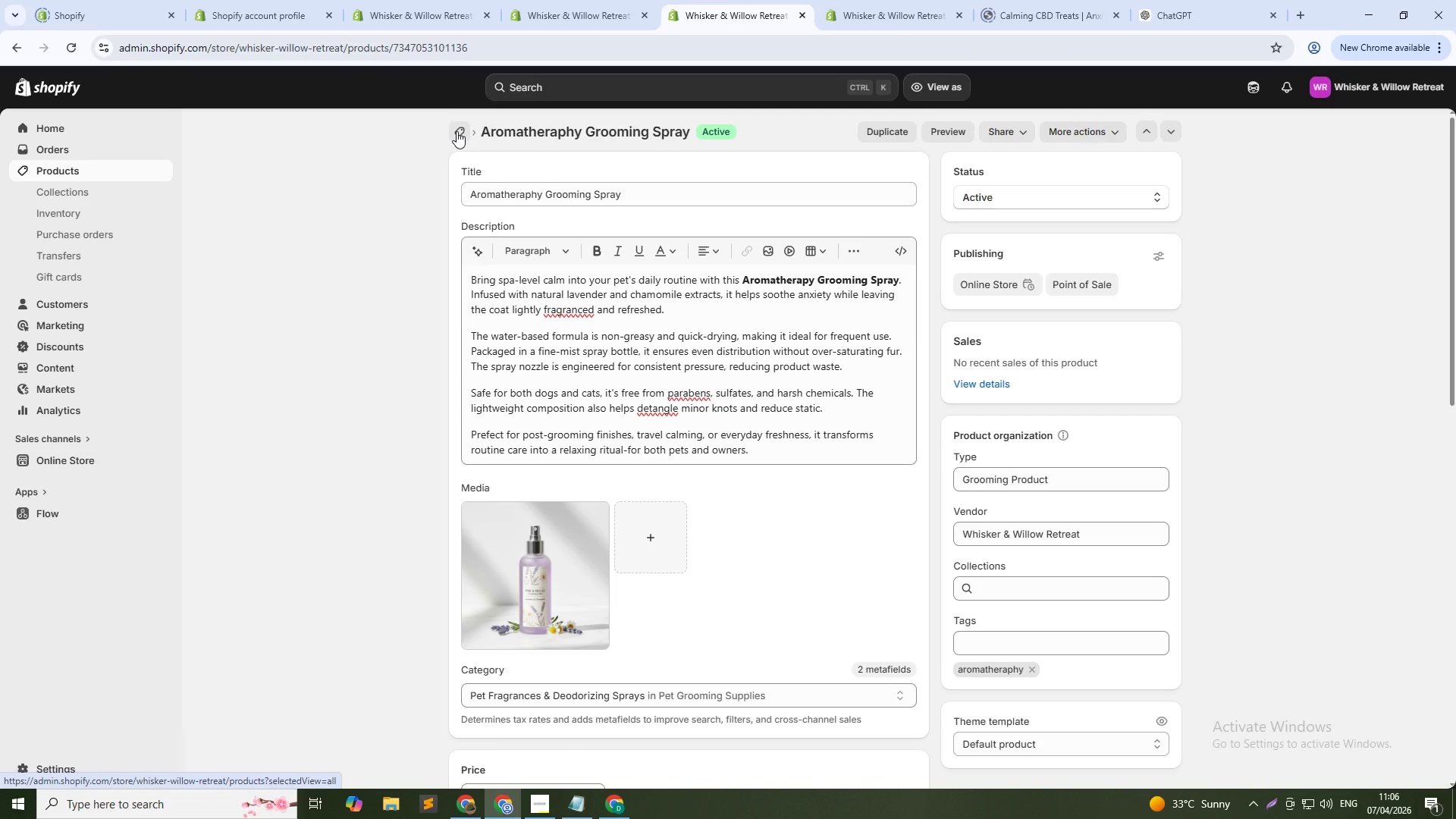 
wait(9.88)
 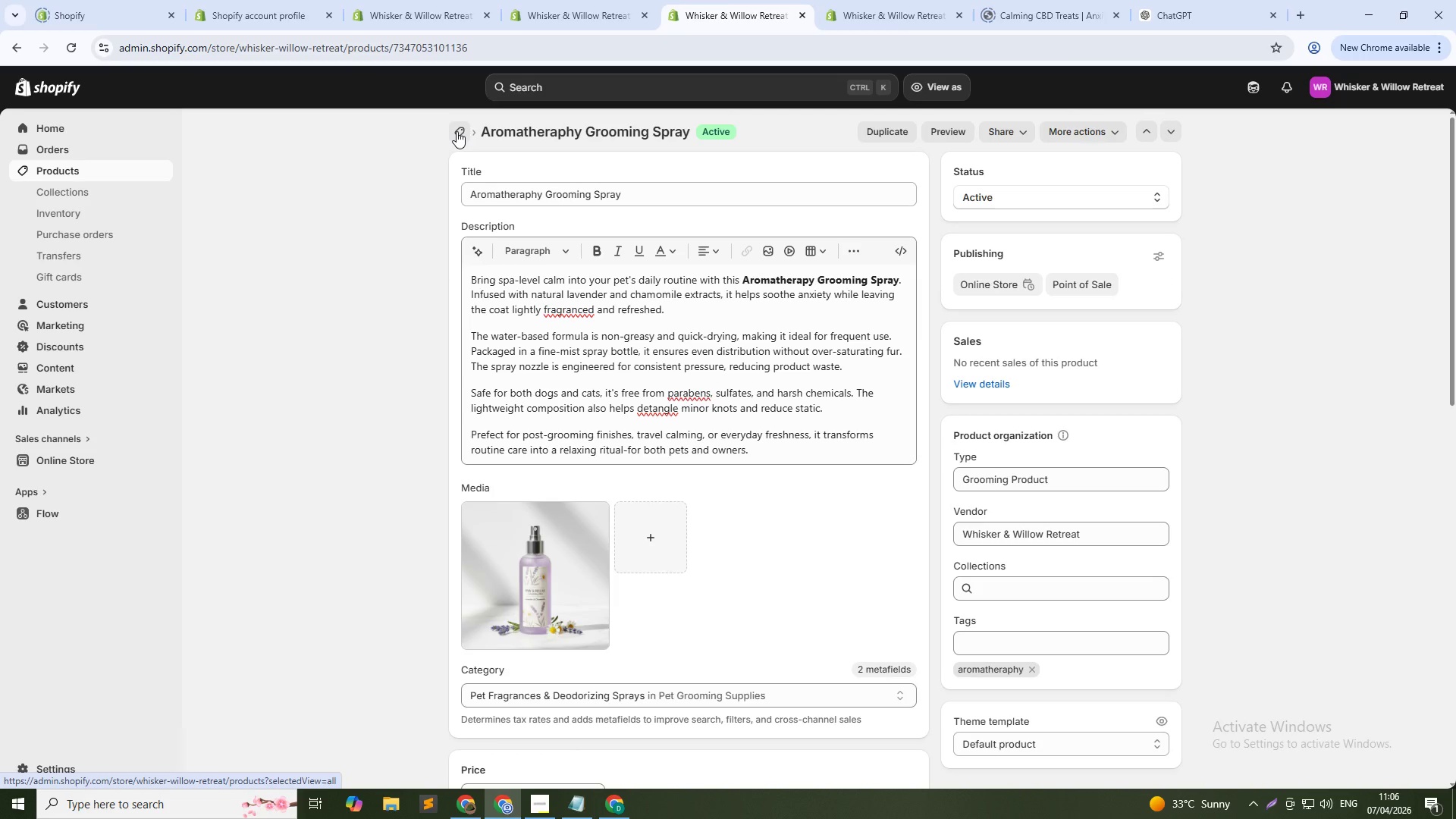 
left_click([455, 133])
 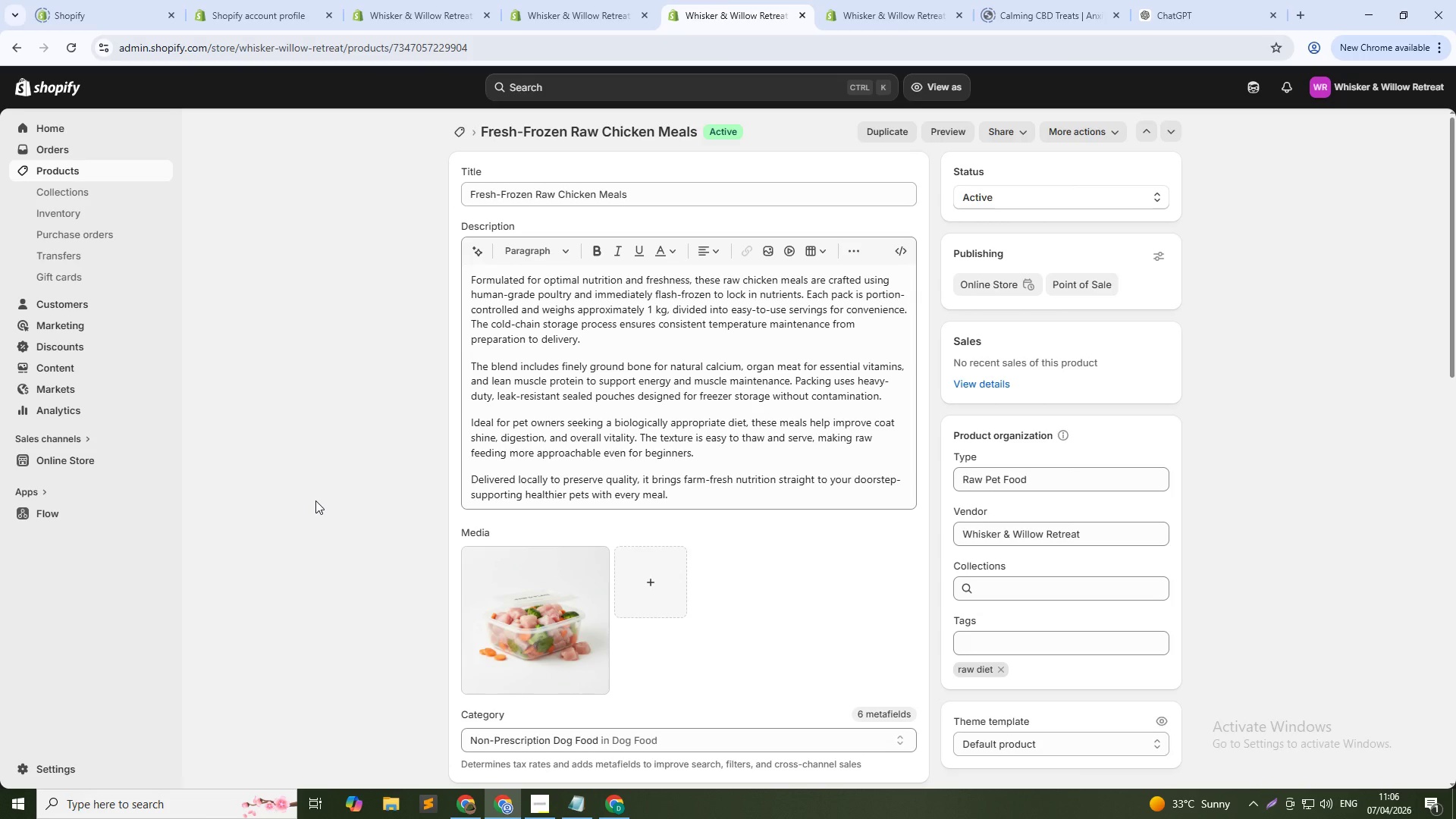 
wait(29.84)
 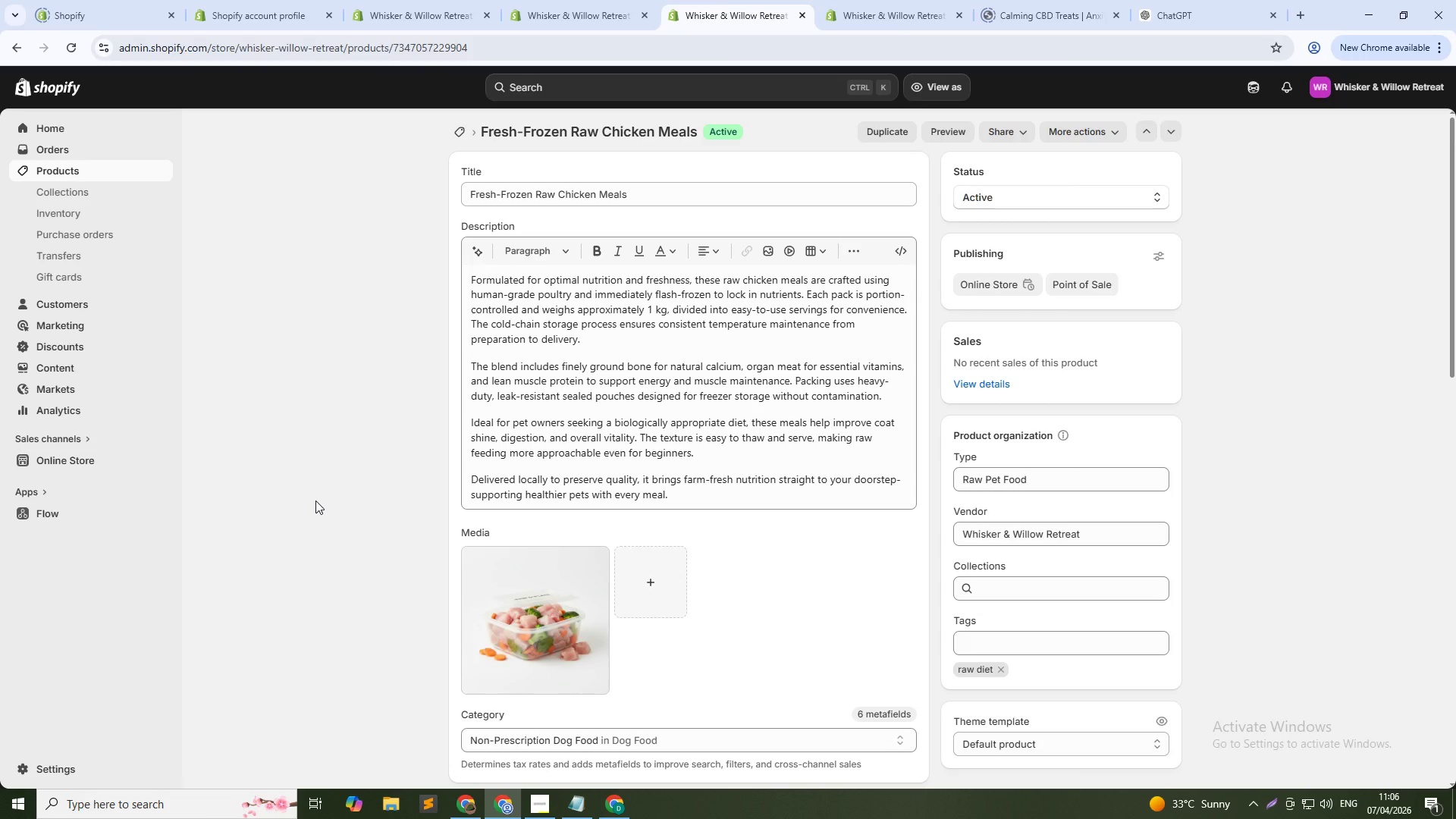 
left_click([455, 133])
 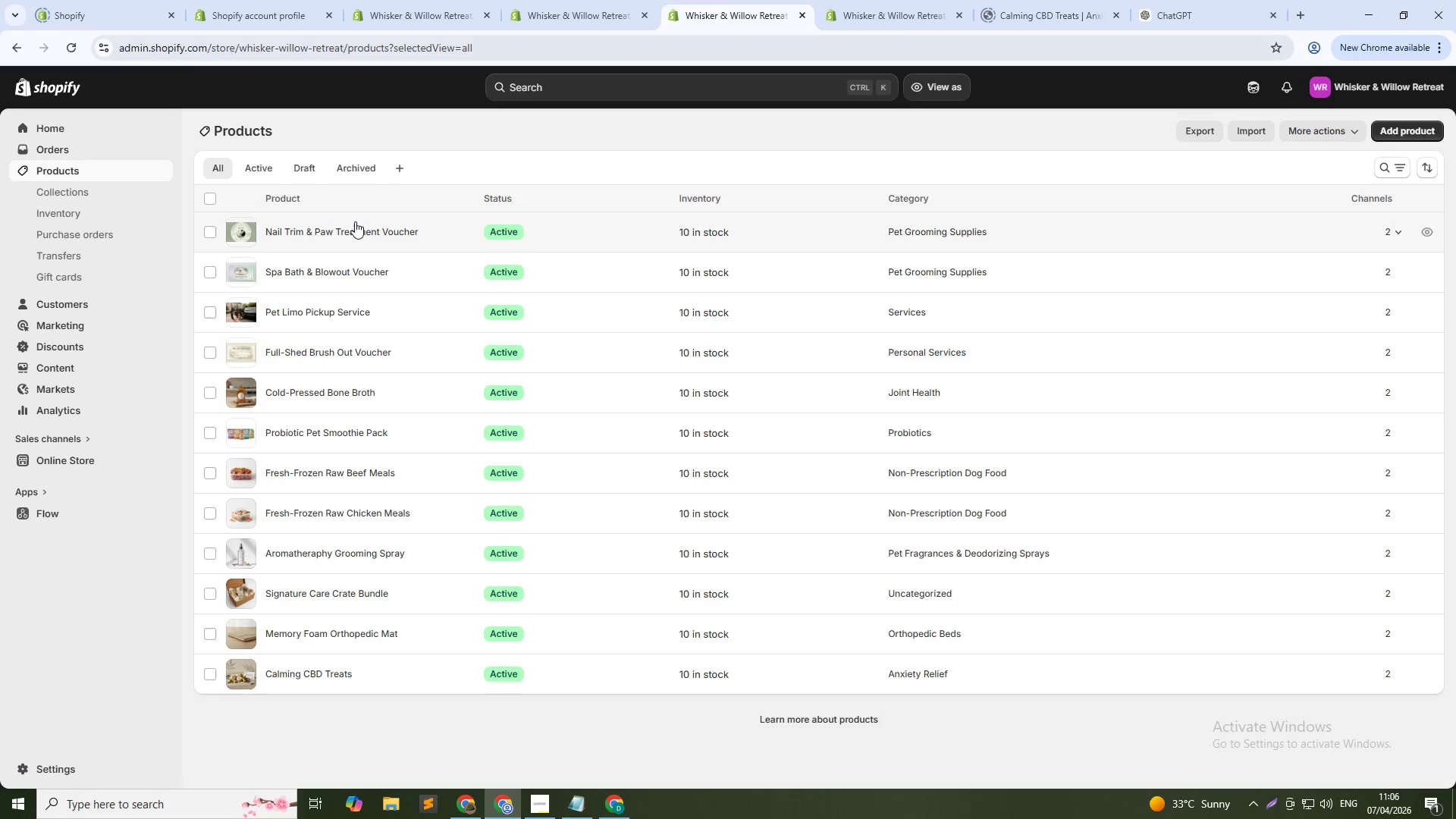 
left_click([366, 237])
 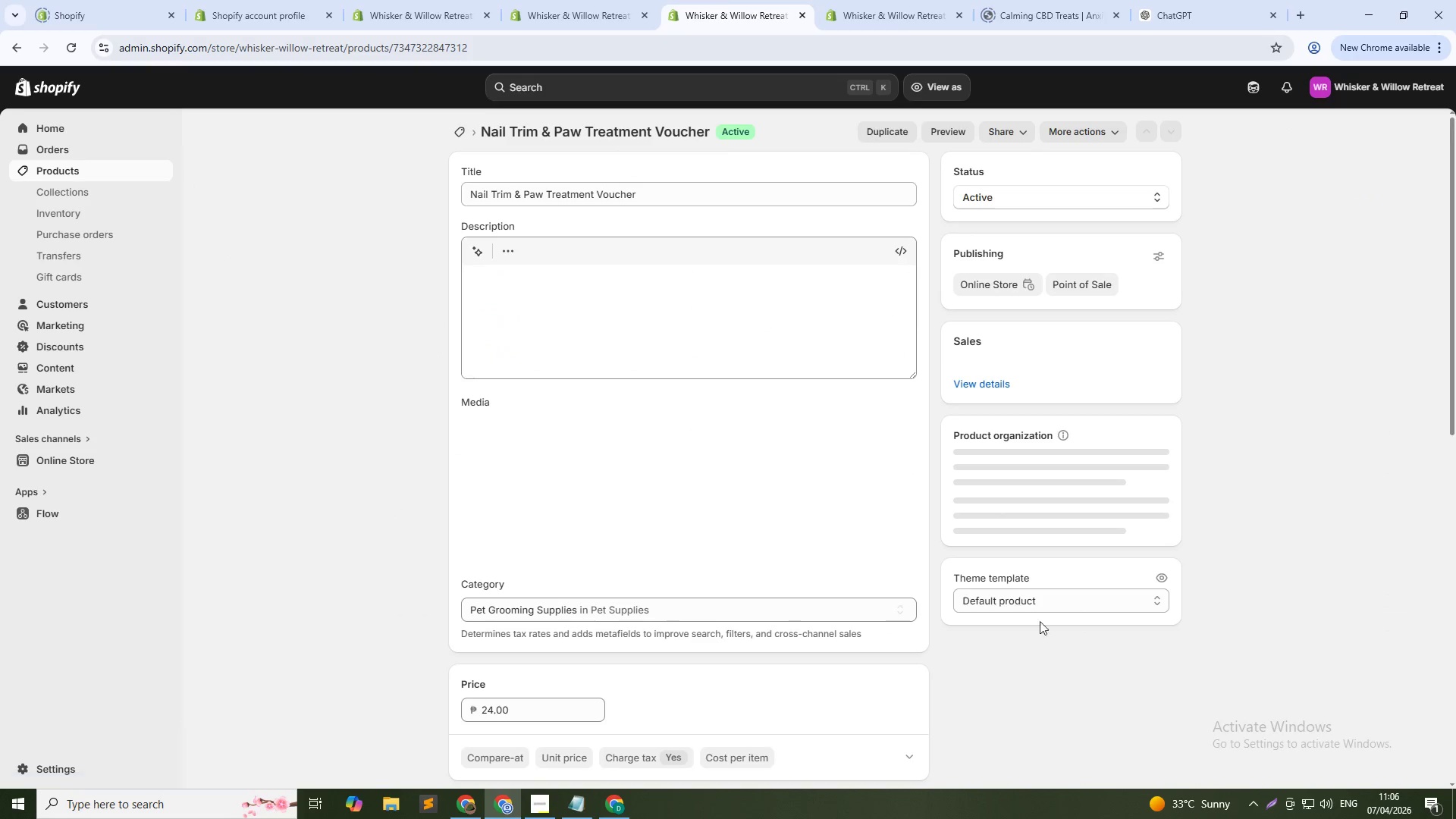 
scroll: coordinate [908, 676], scroll_direction: down, amount: 5.0
 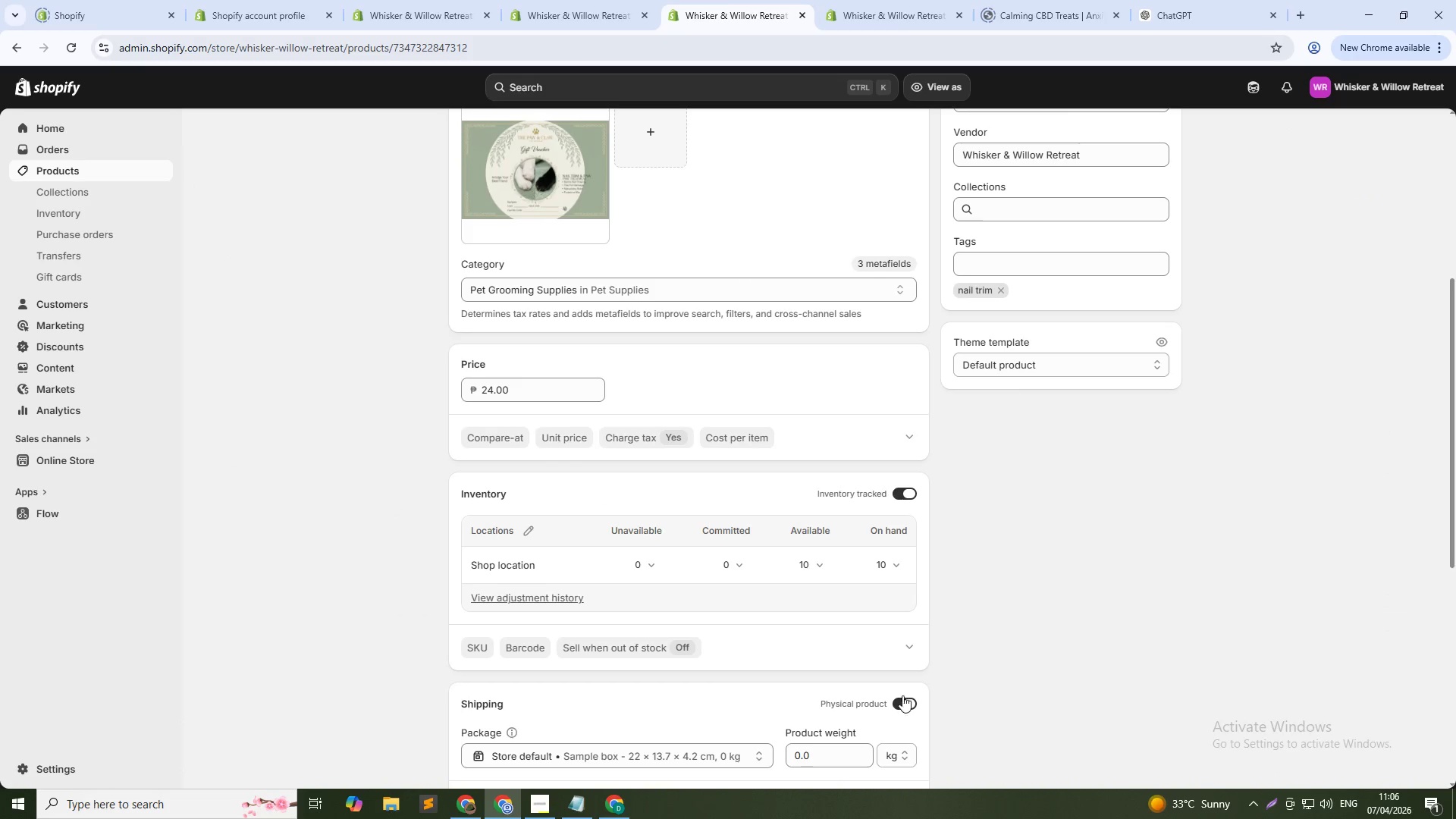 
left_click([904, 704])
 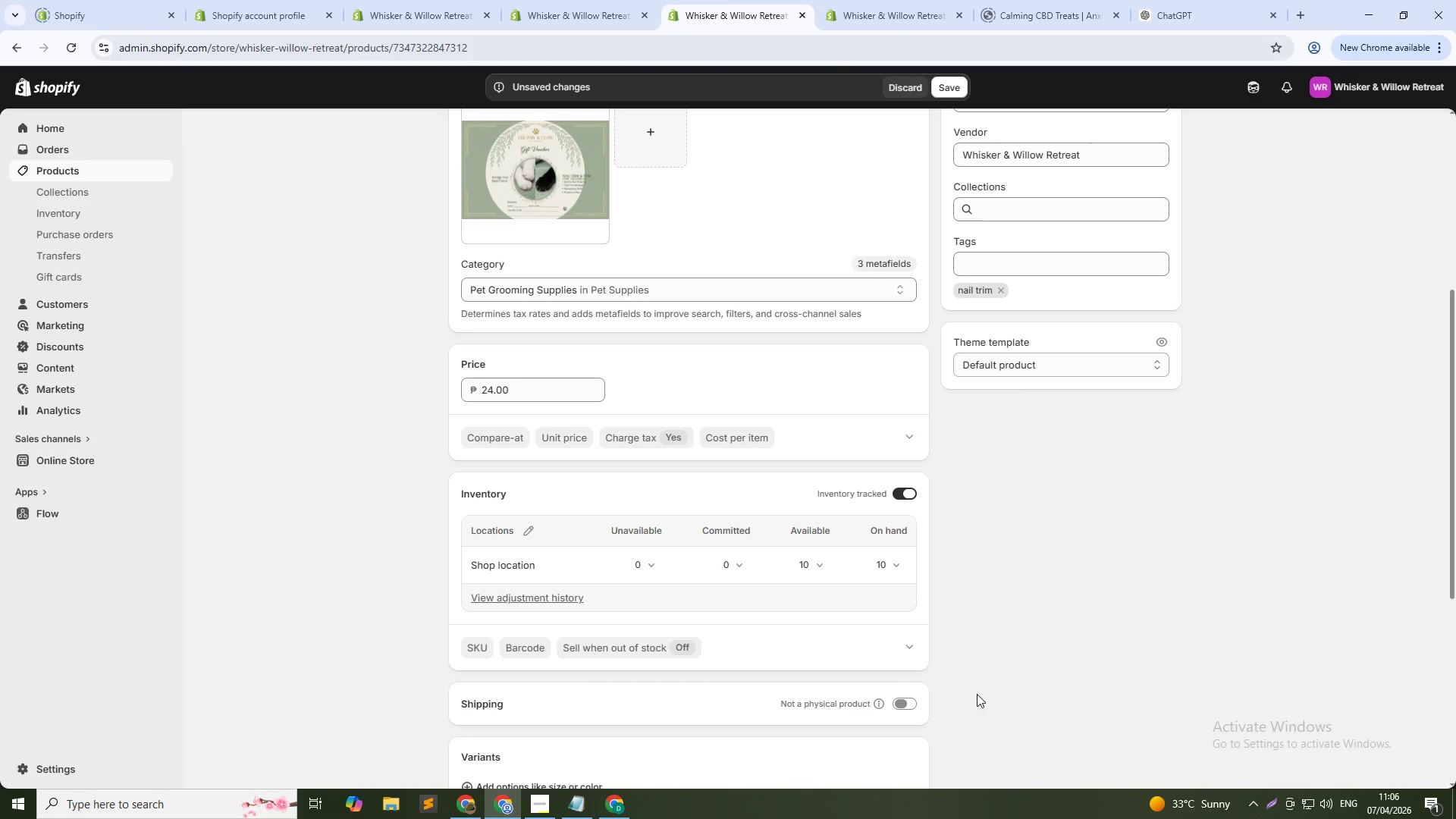 
scroll: coordinate [977, 694], scroll_direction: down, amount: 1.0
 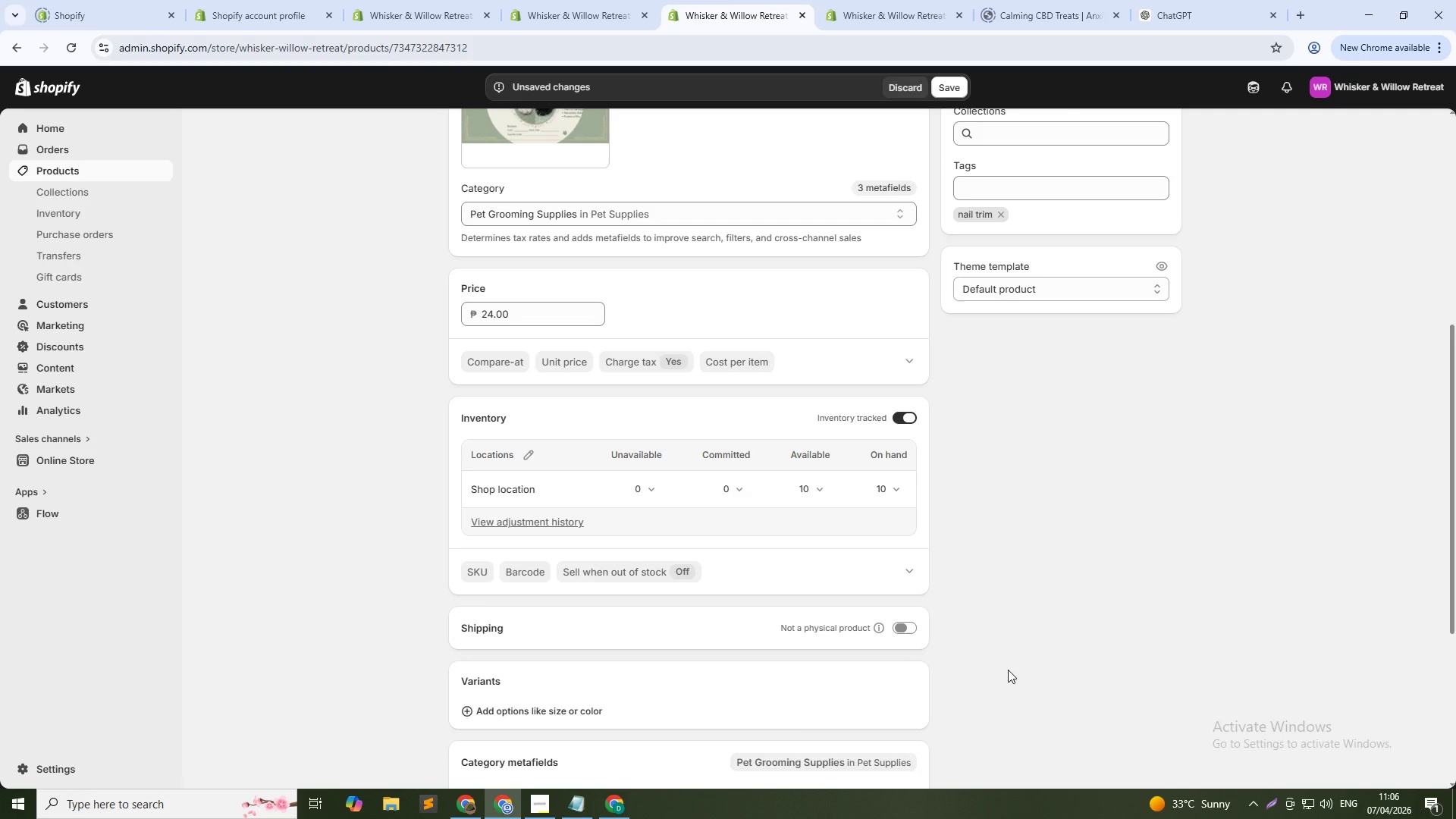 
wait(7.14)
 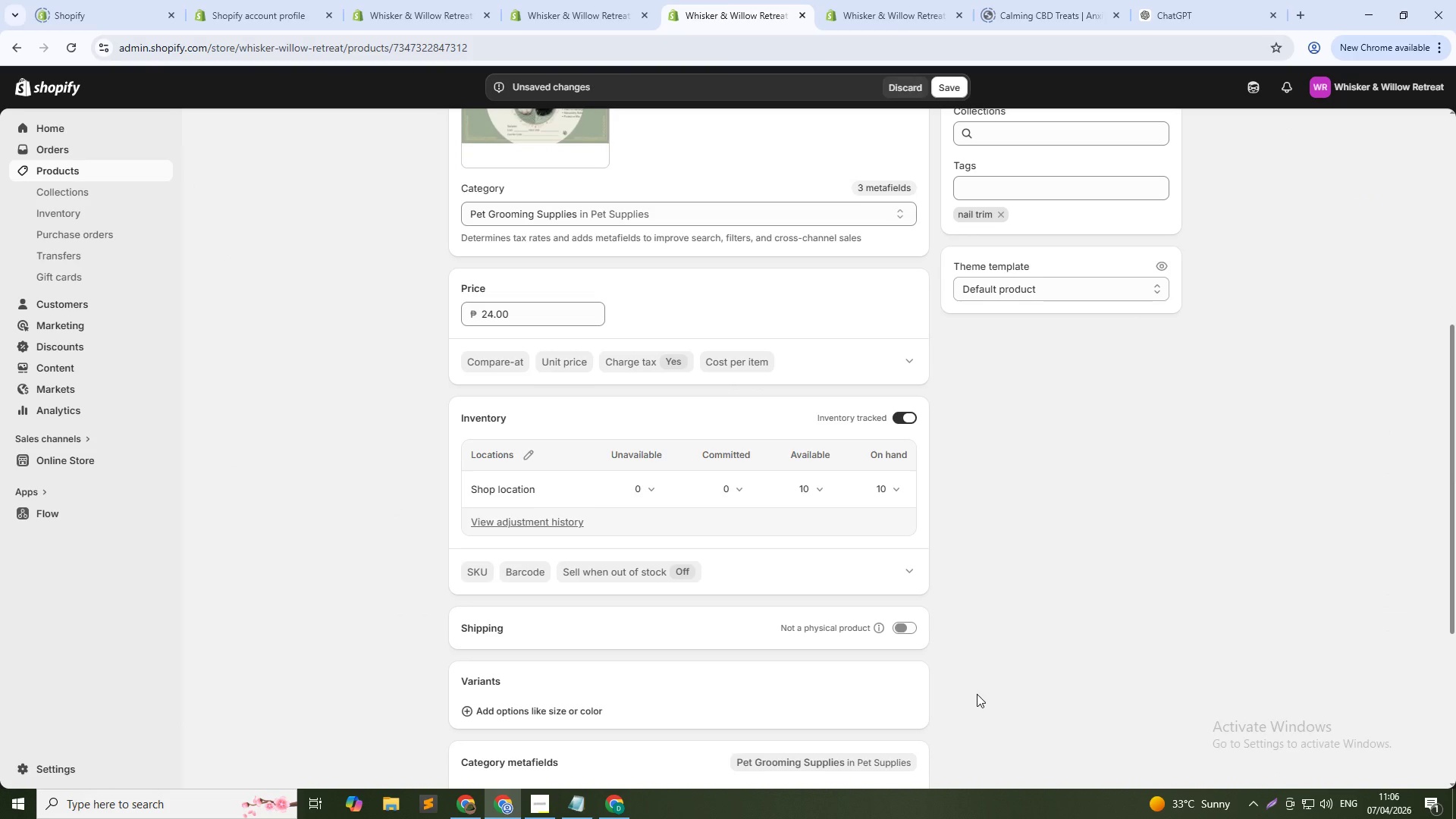 
left_click([949, 87])
 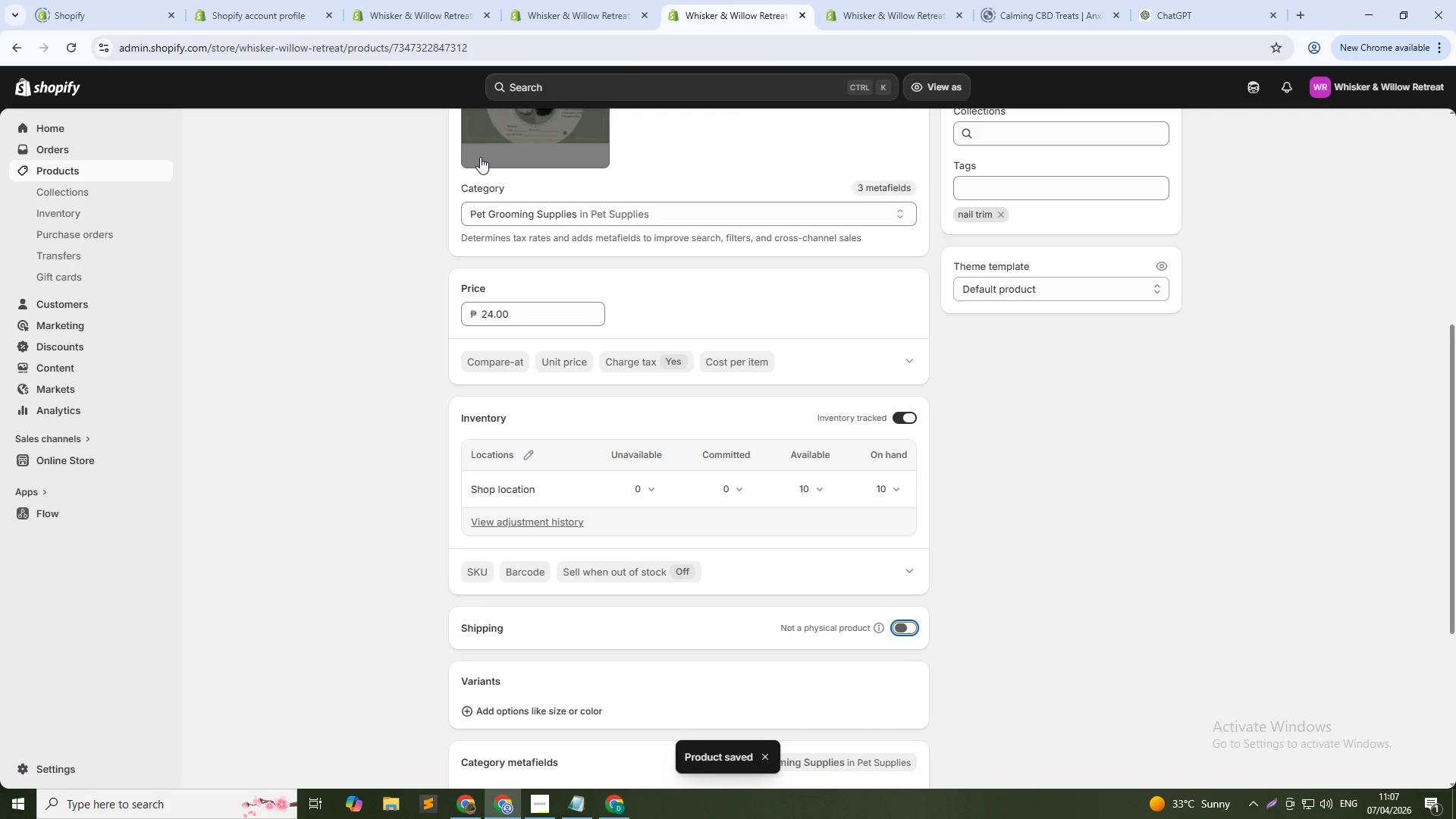 
wait(7.27)
 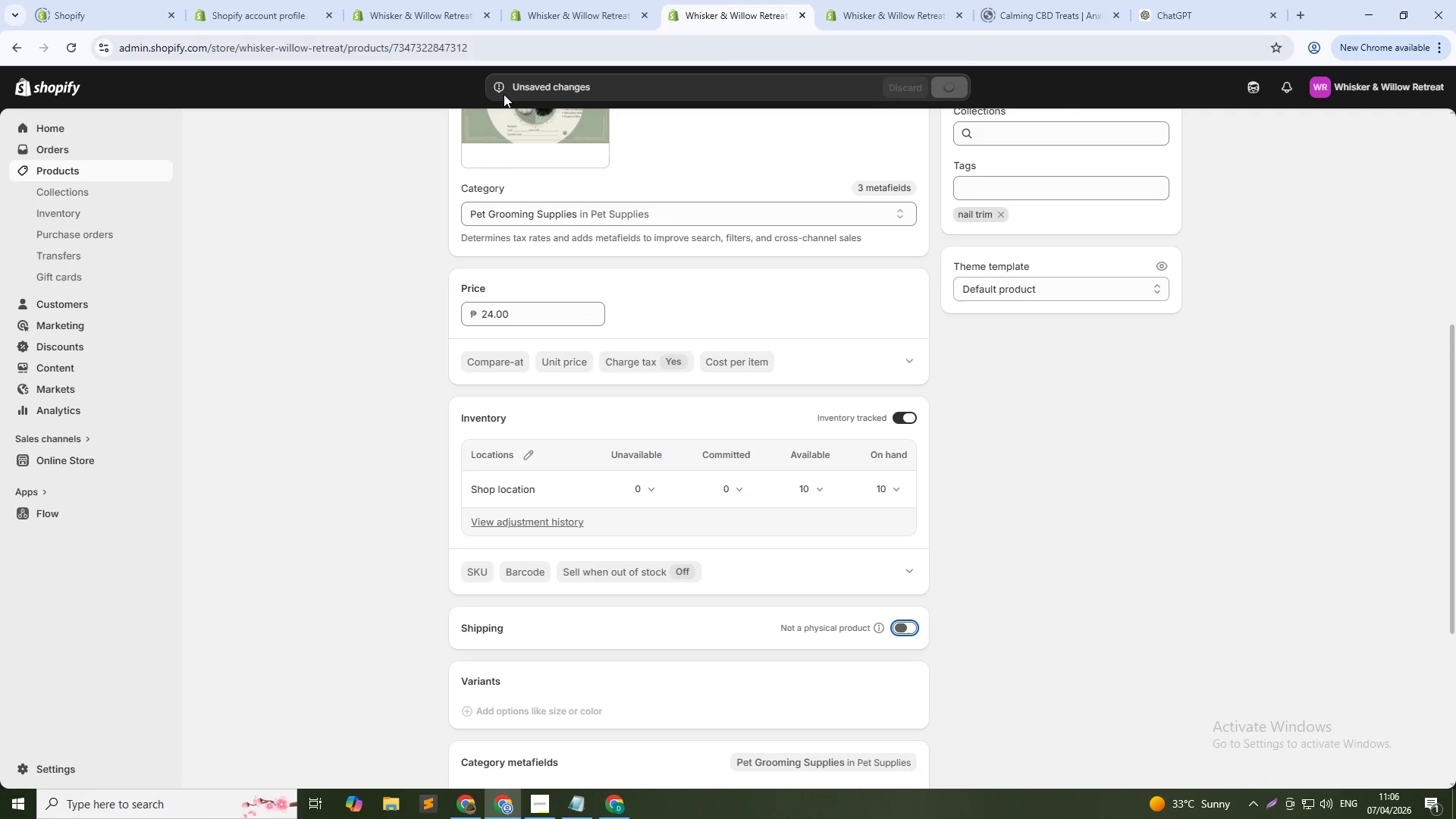 
scroll: coordinate [479, 175], scroll_direction: up, amount: 7.0
 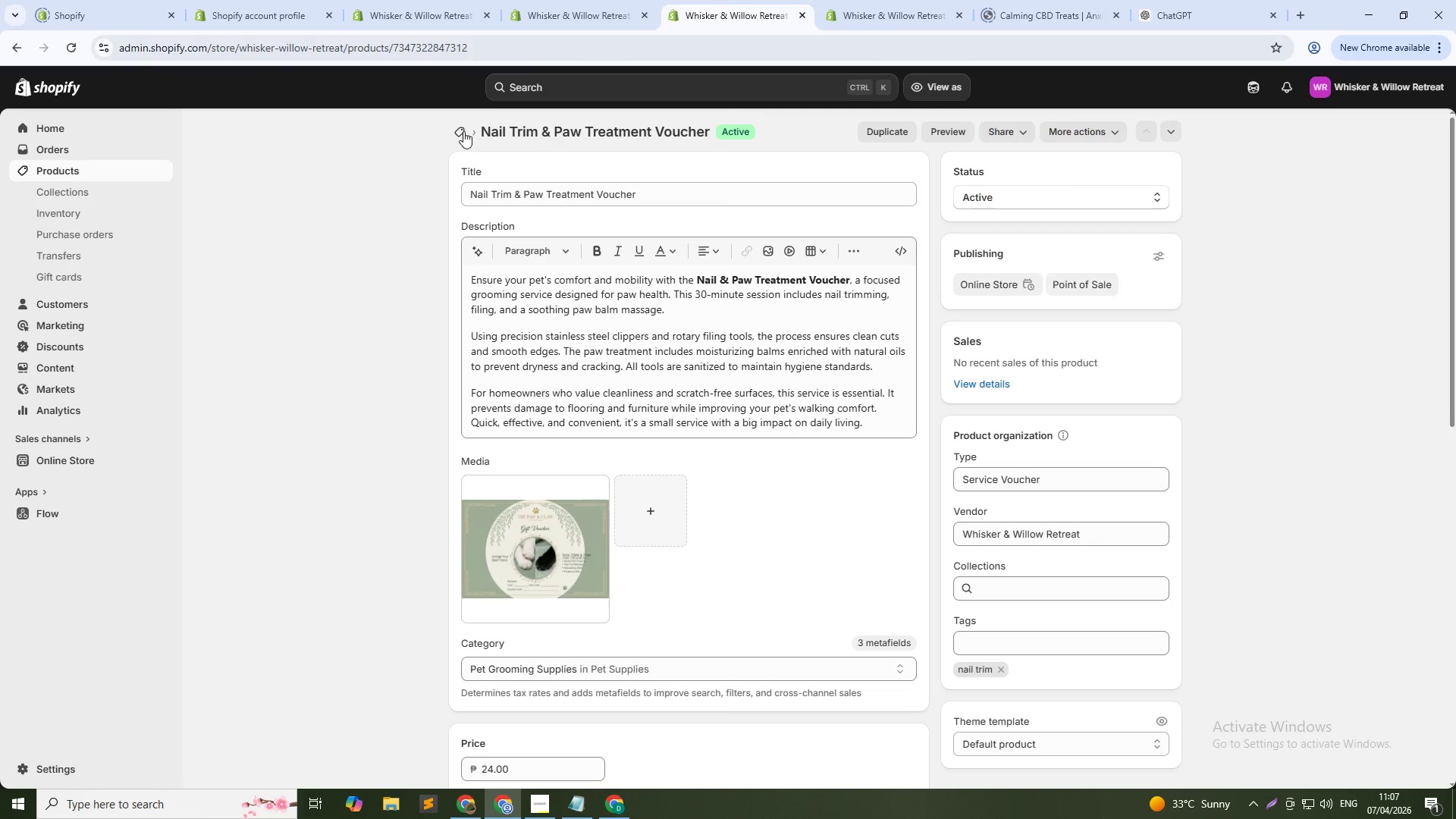 
left_click([457, 133])
 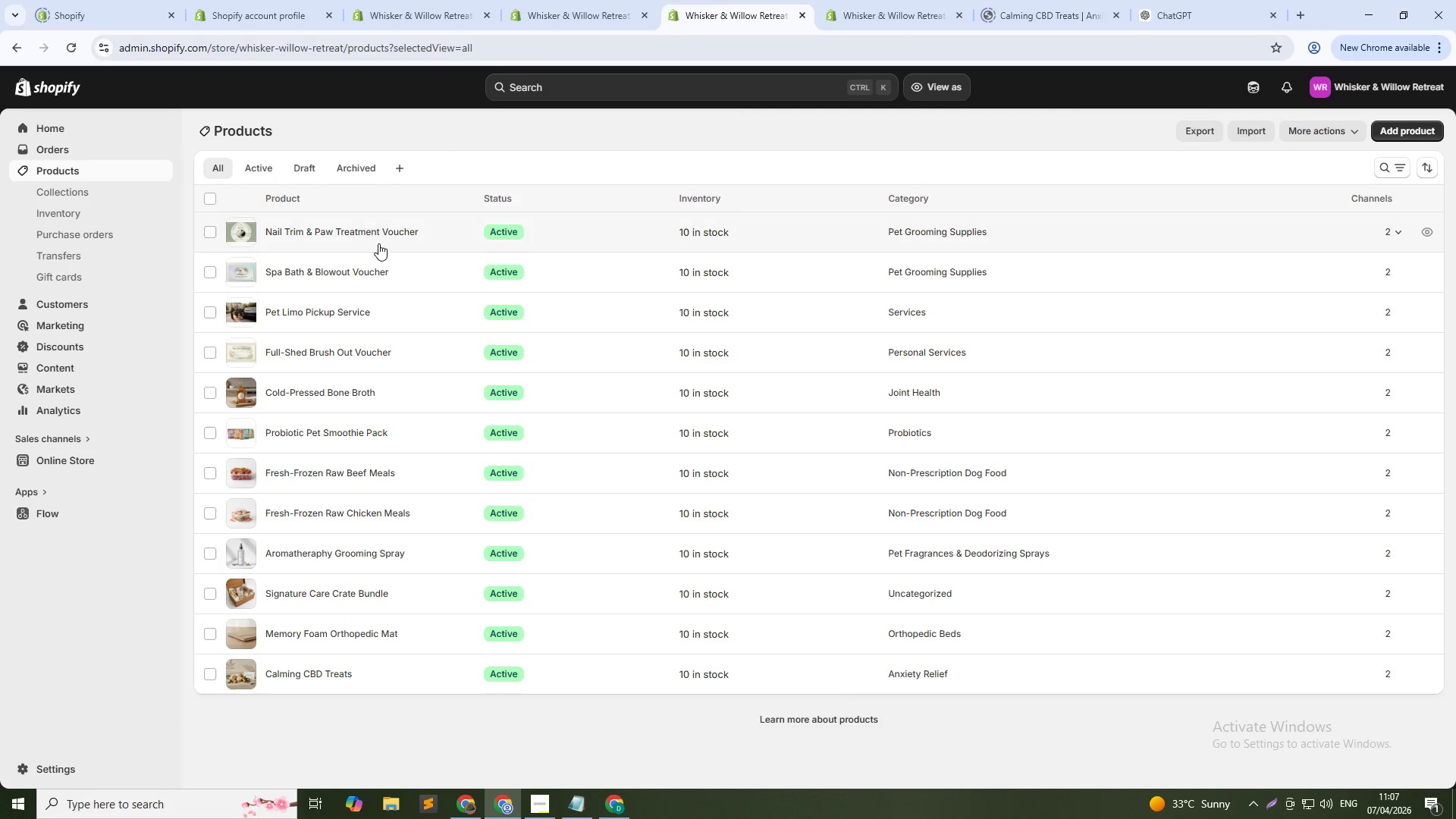 
left_click([362, 273])
 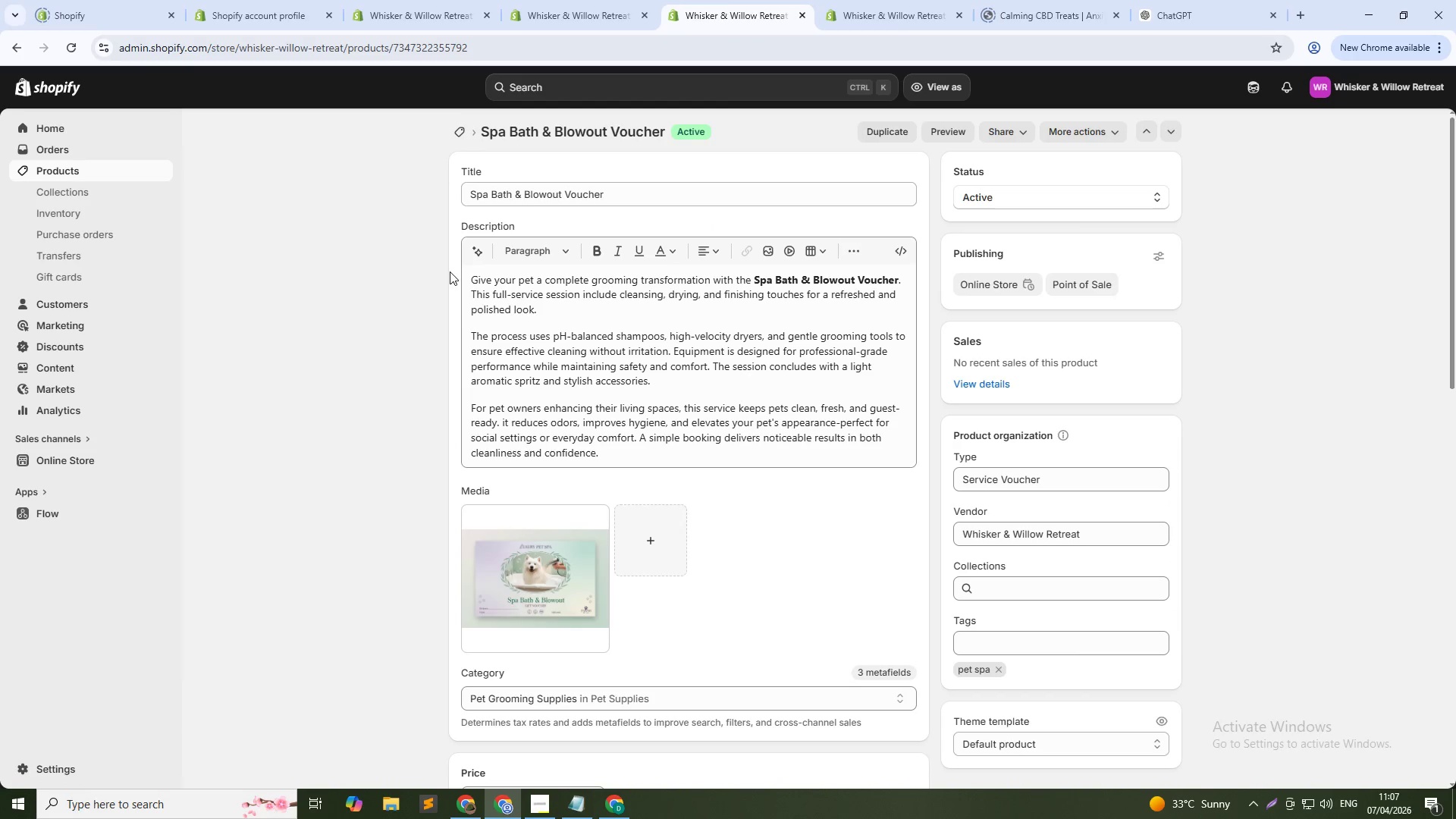 
wait(5.34)
 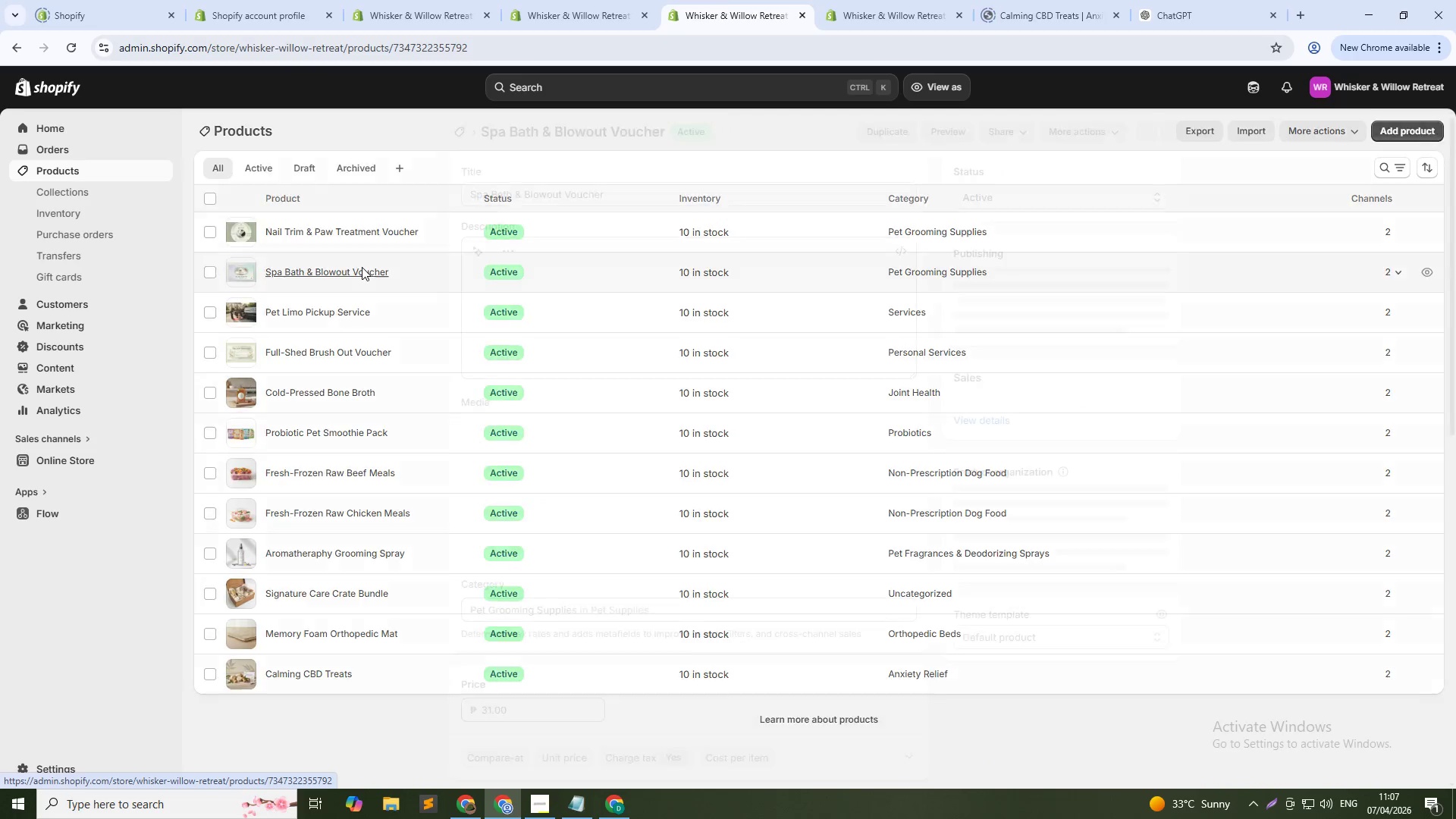 
scroll: coordinate [904, 532], scroll_direction: down, amount: 6.0
 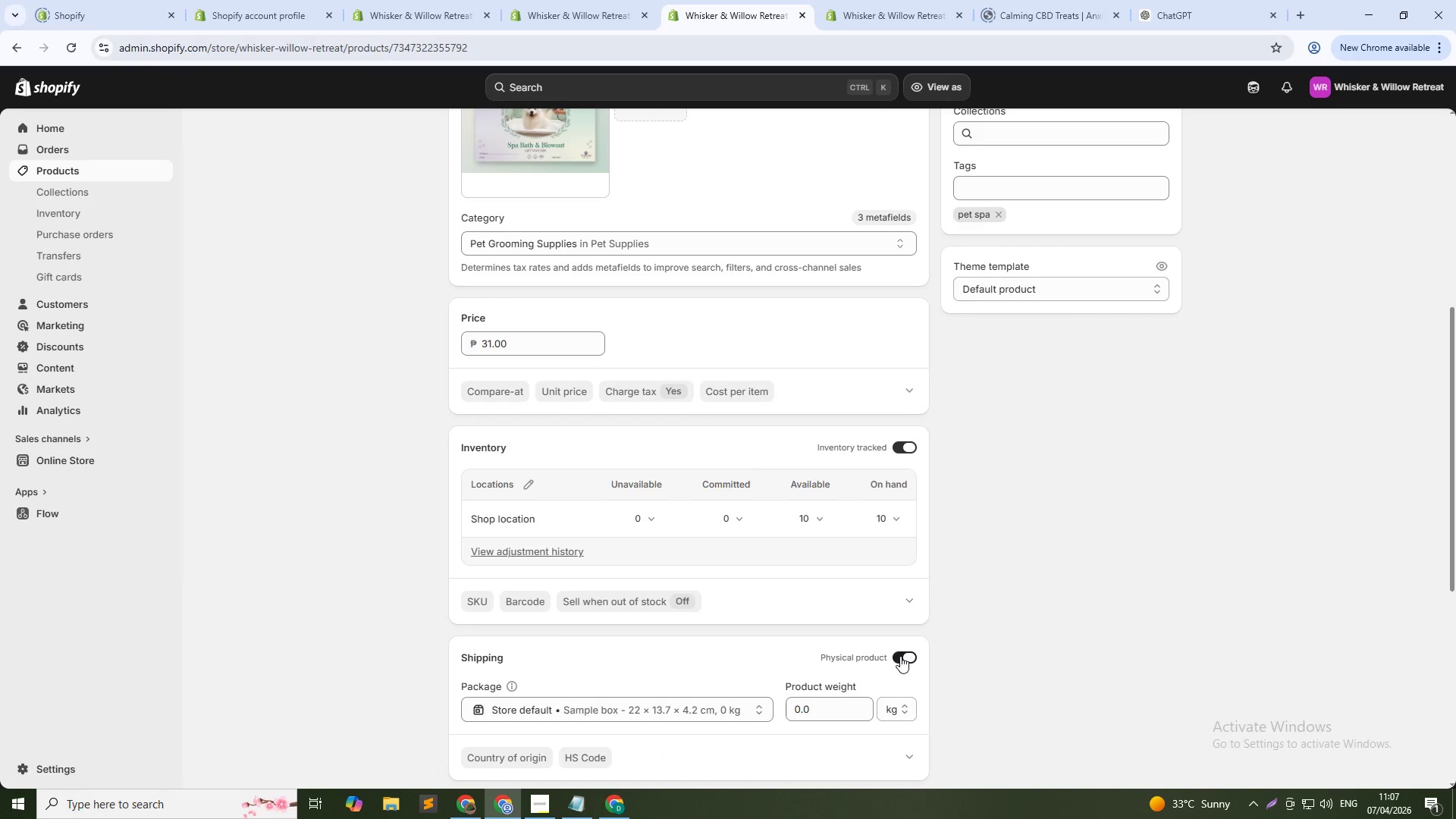 
left_click_drag(start_coordinate=[900, 656], to_coordinate=[904, 656])
 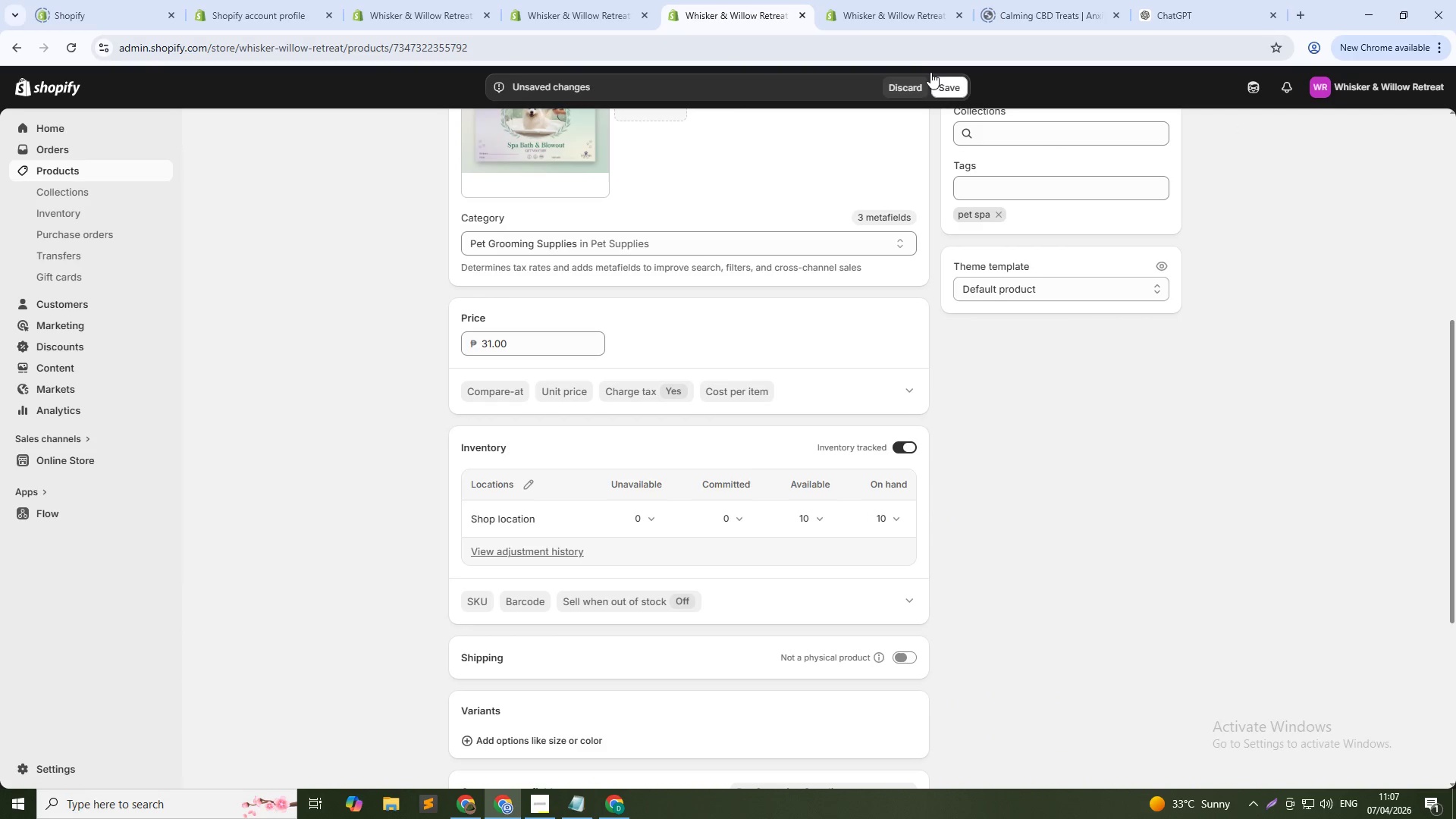 
left_click([943, 82])
 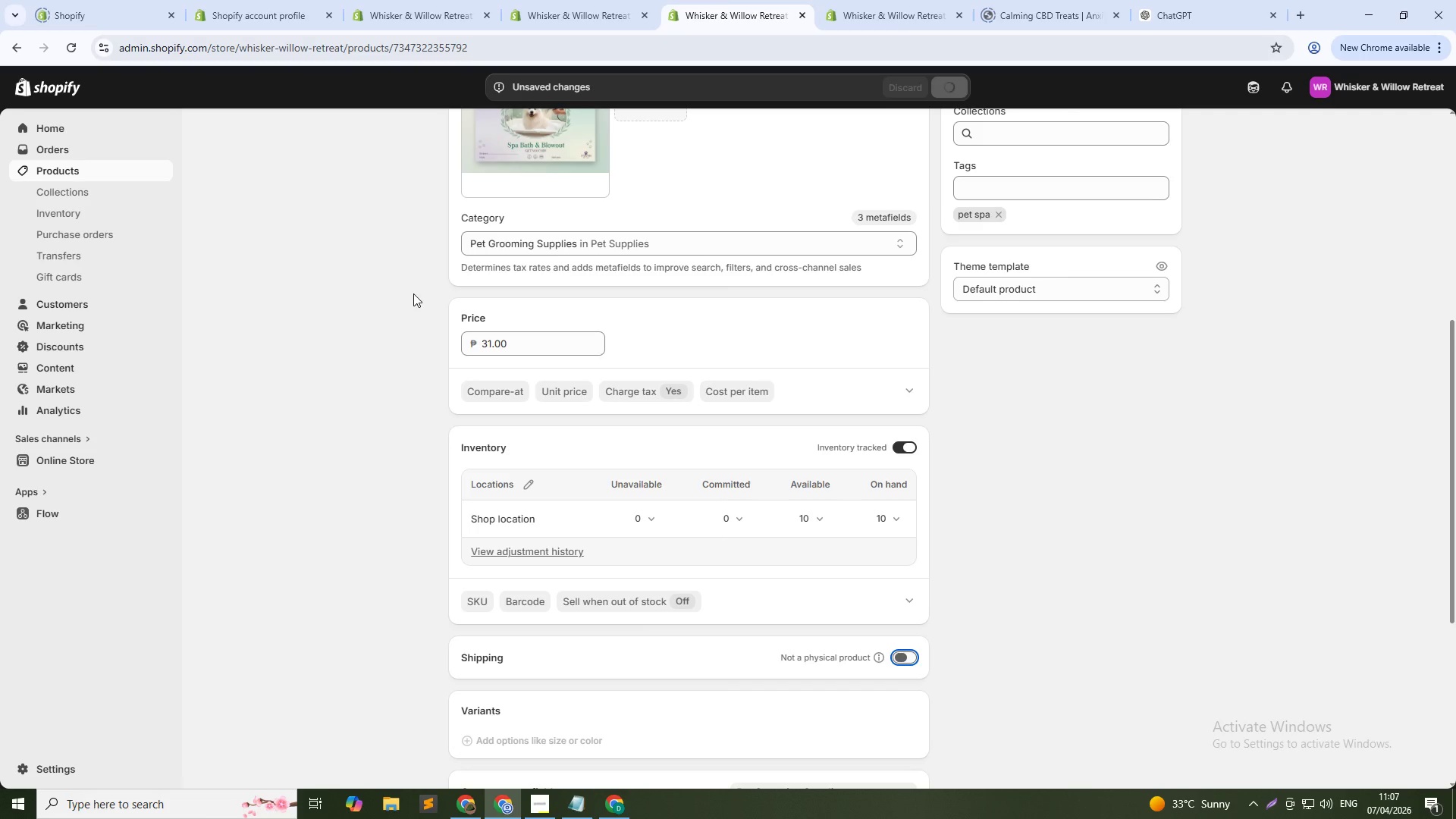 
scroll: coordinate [462, 199], scroll_direction: up, amount: 5.0
 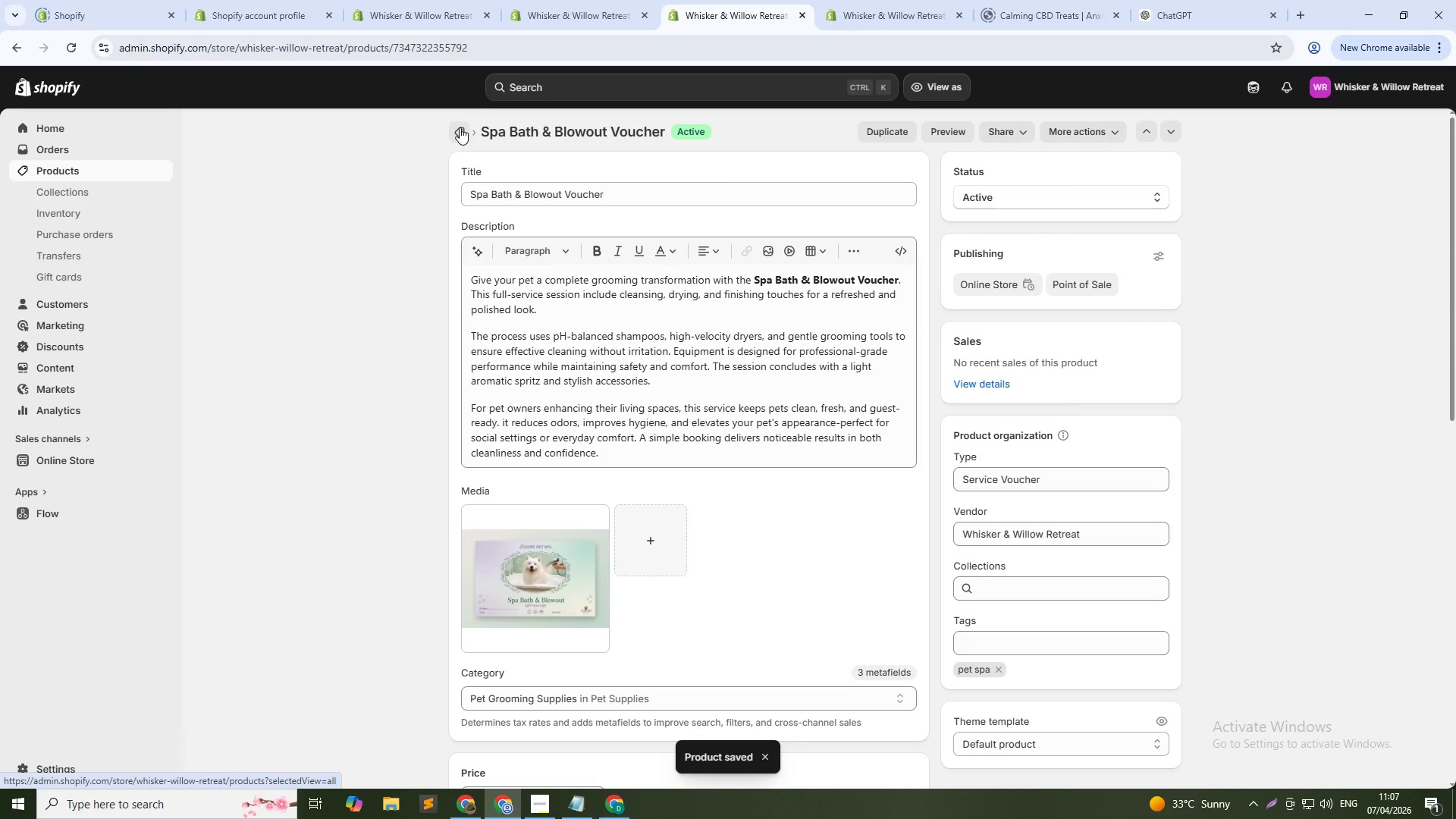 
left_click([460, 127])
 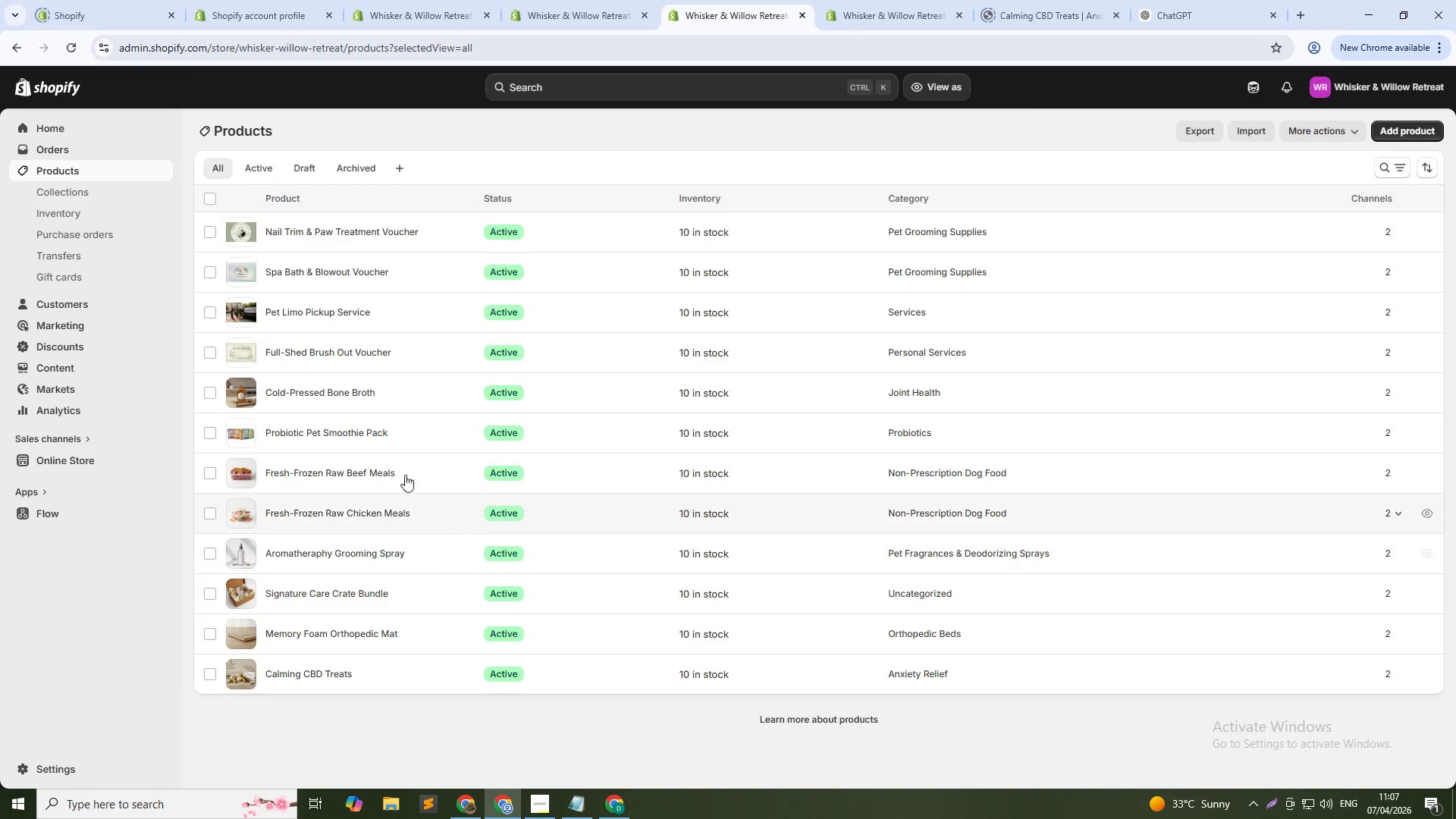 
wait(5.91)
 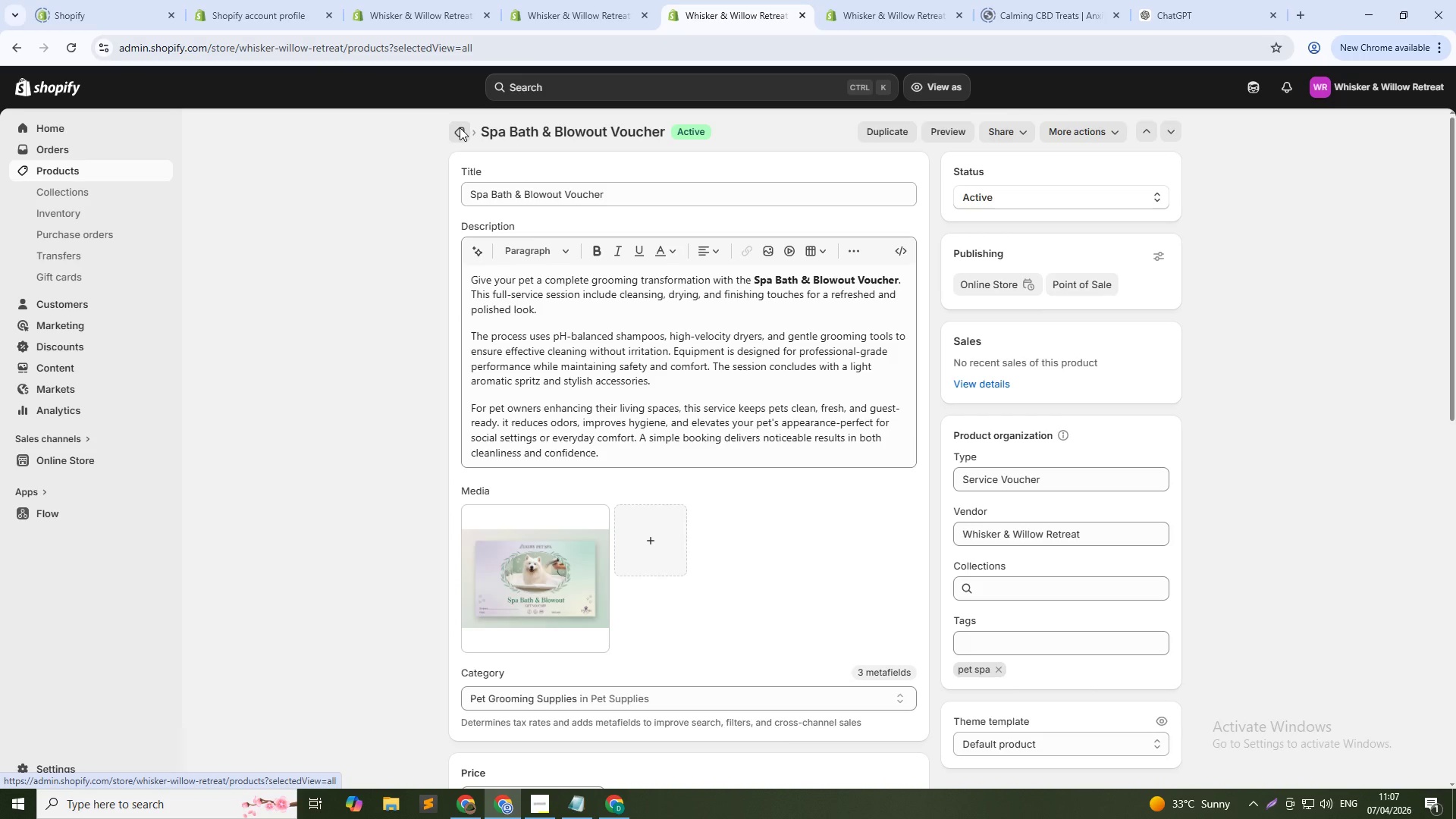 
left_click([357, 350])
 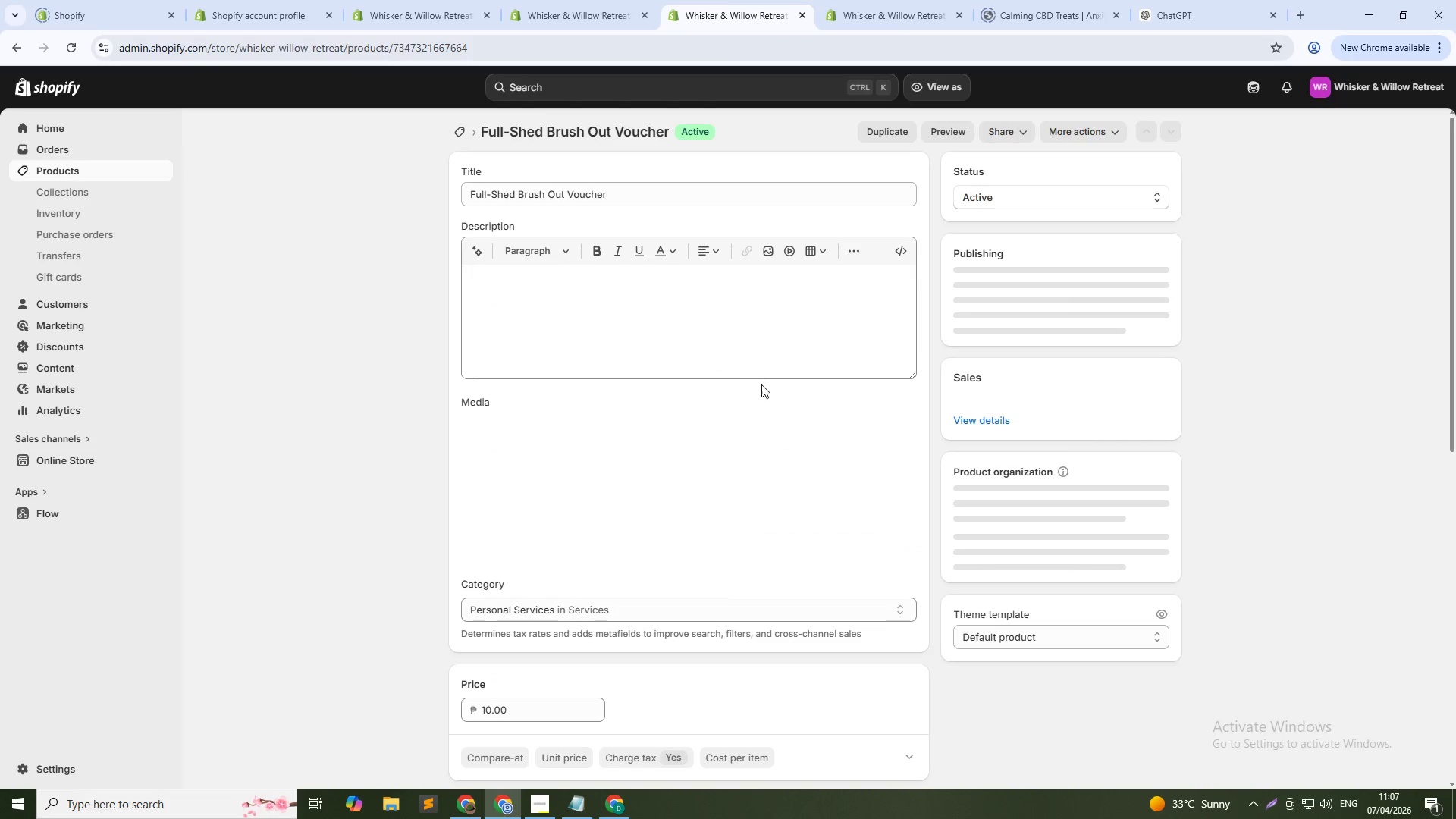 
scroll: coordinate [855, 530], scroll_direction: down, amount: 5.0
 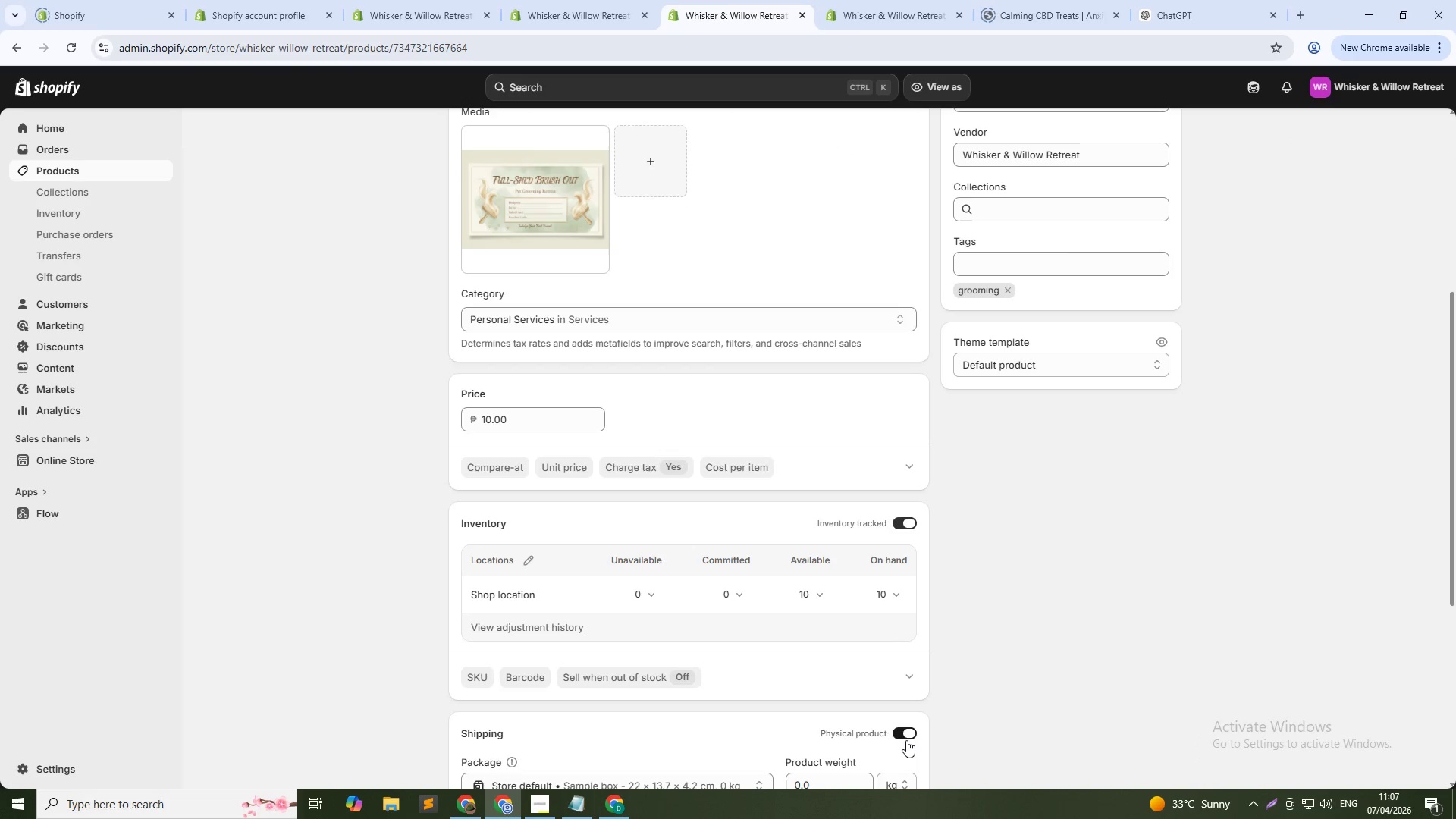 
left_click([906, 736])
 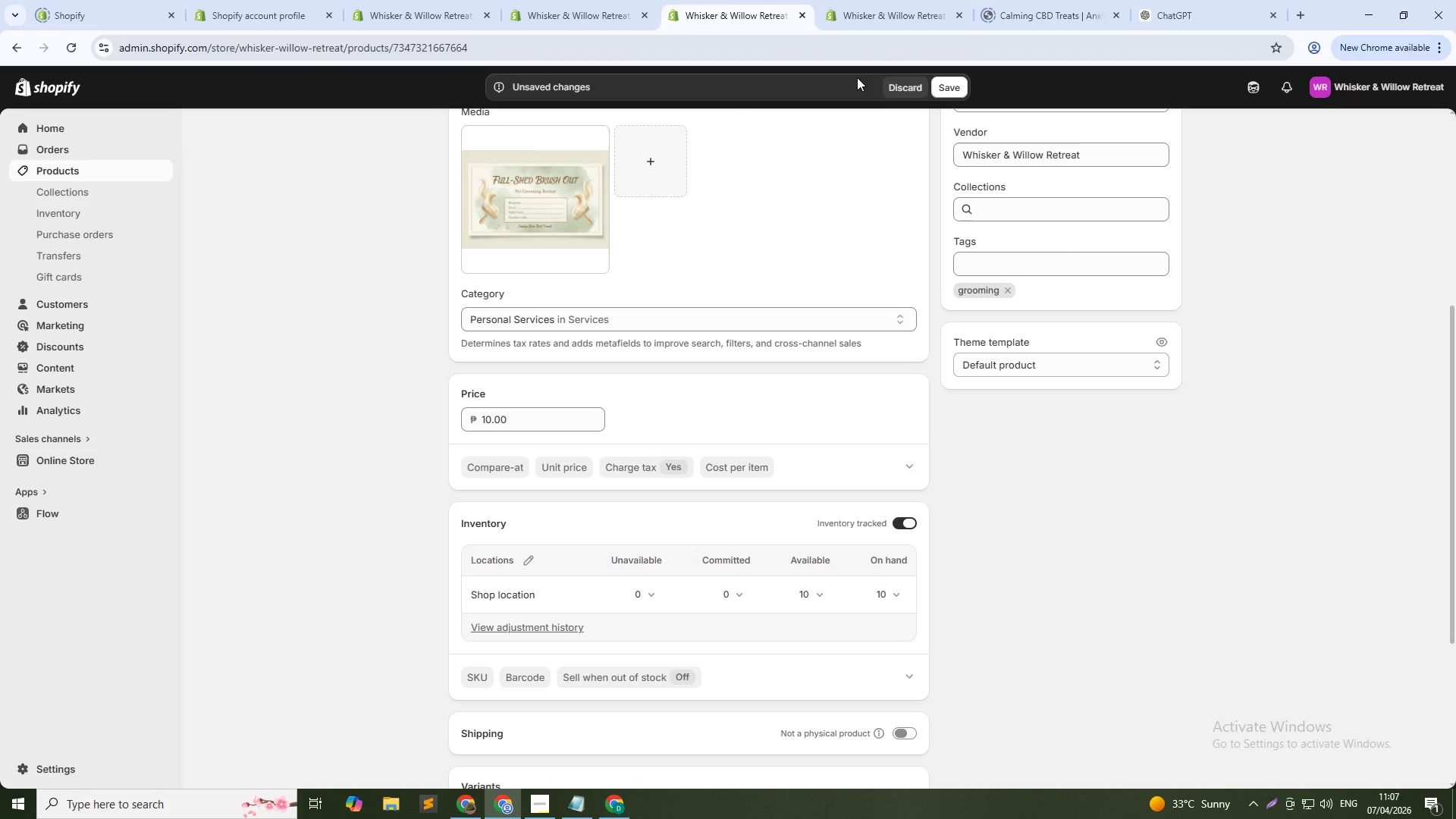 
left_click([946, 95])
 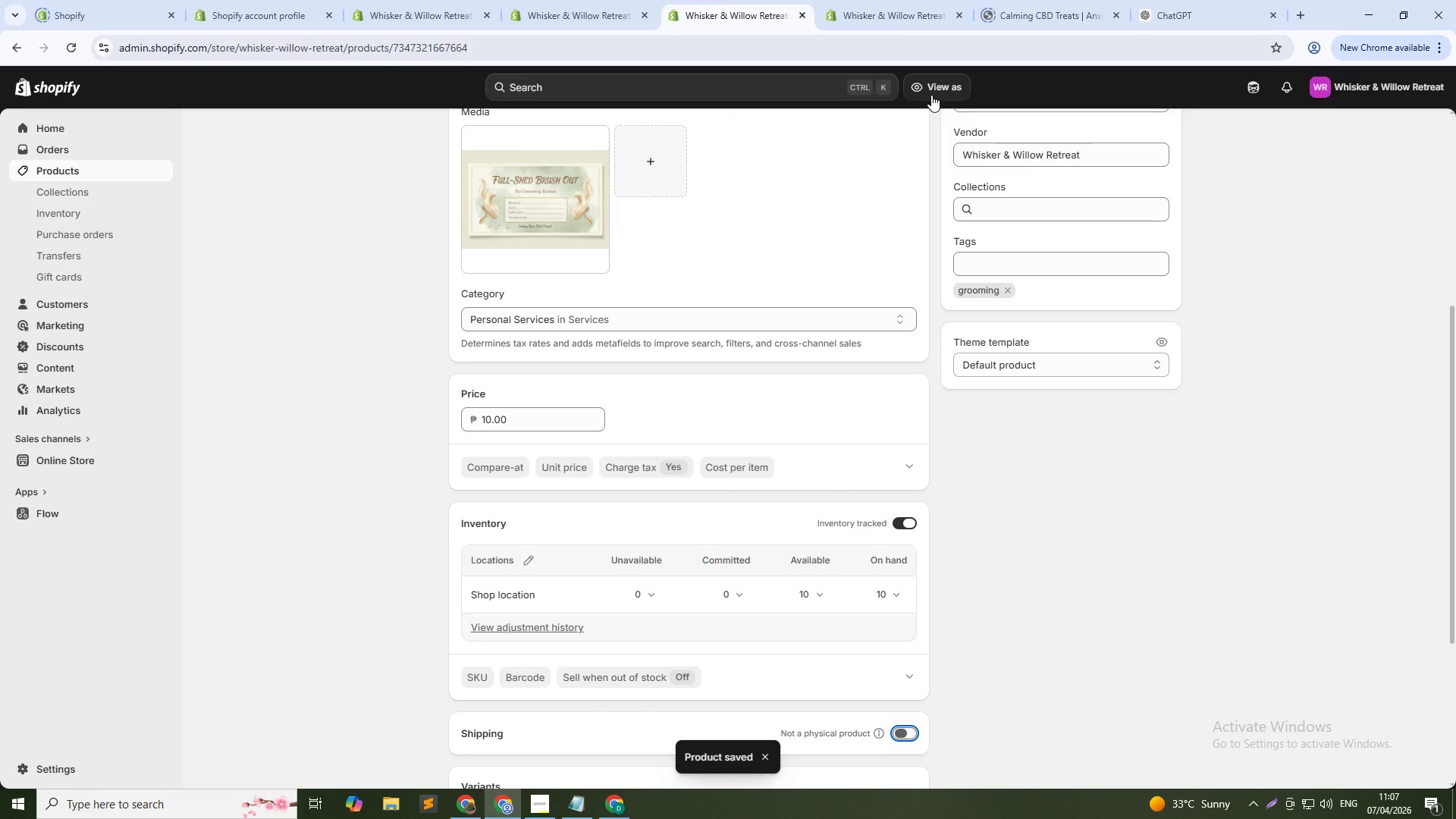 
wait(6.41)
 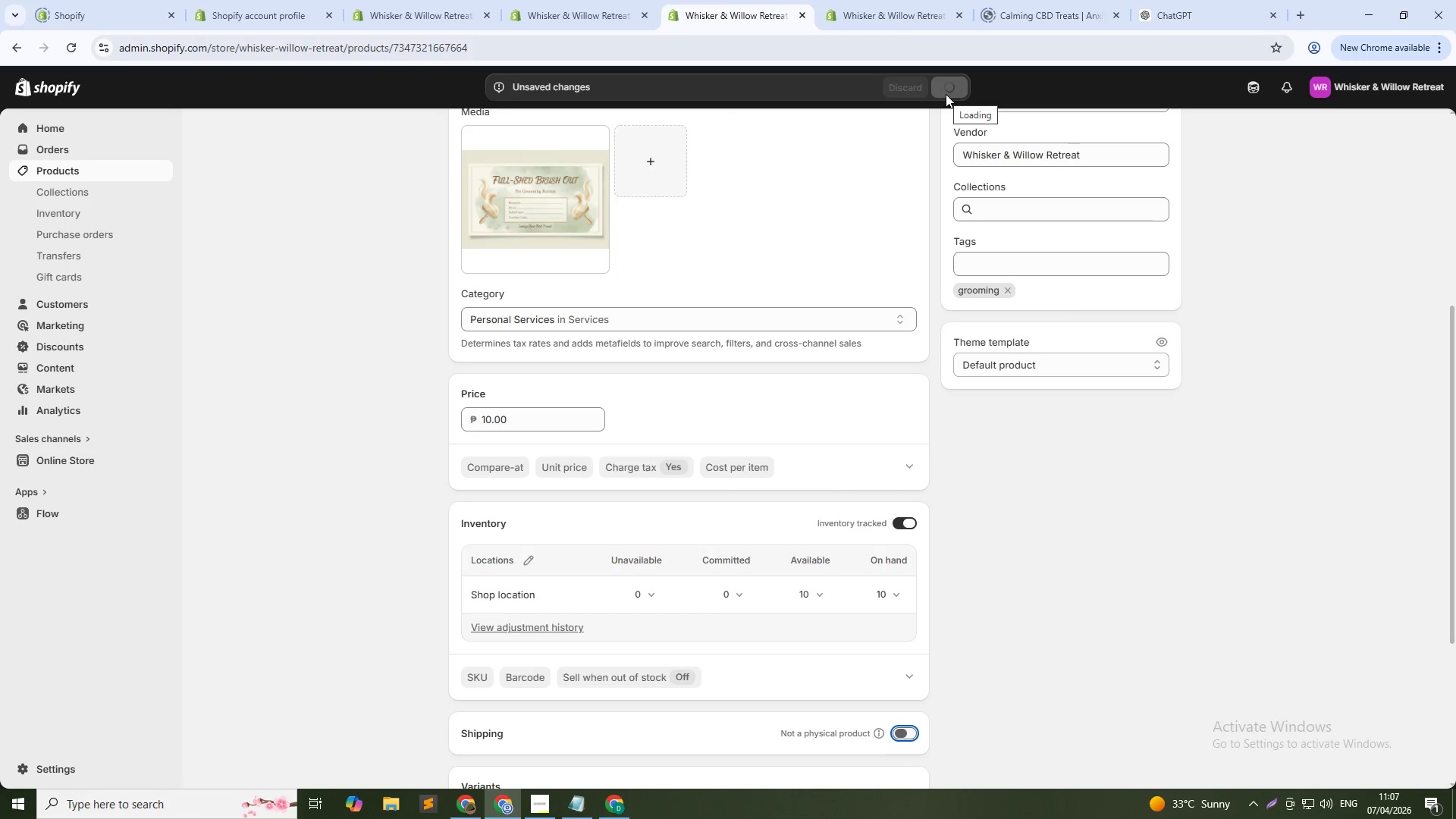 
scroll: coordinate [440, 213], scroll_direction: up, amount: 5.0
 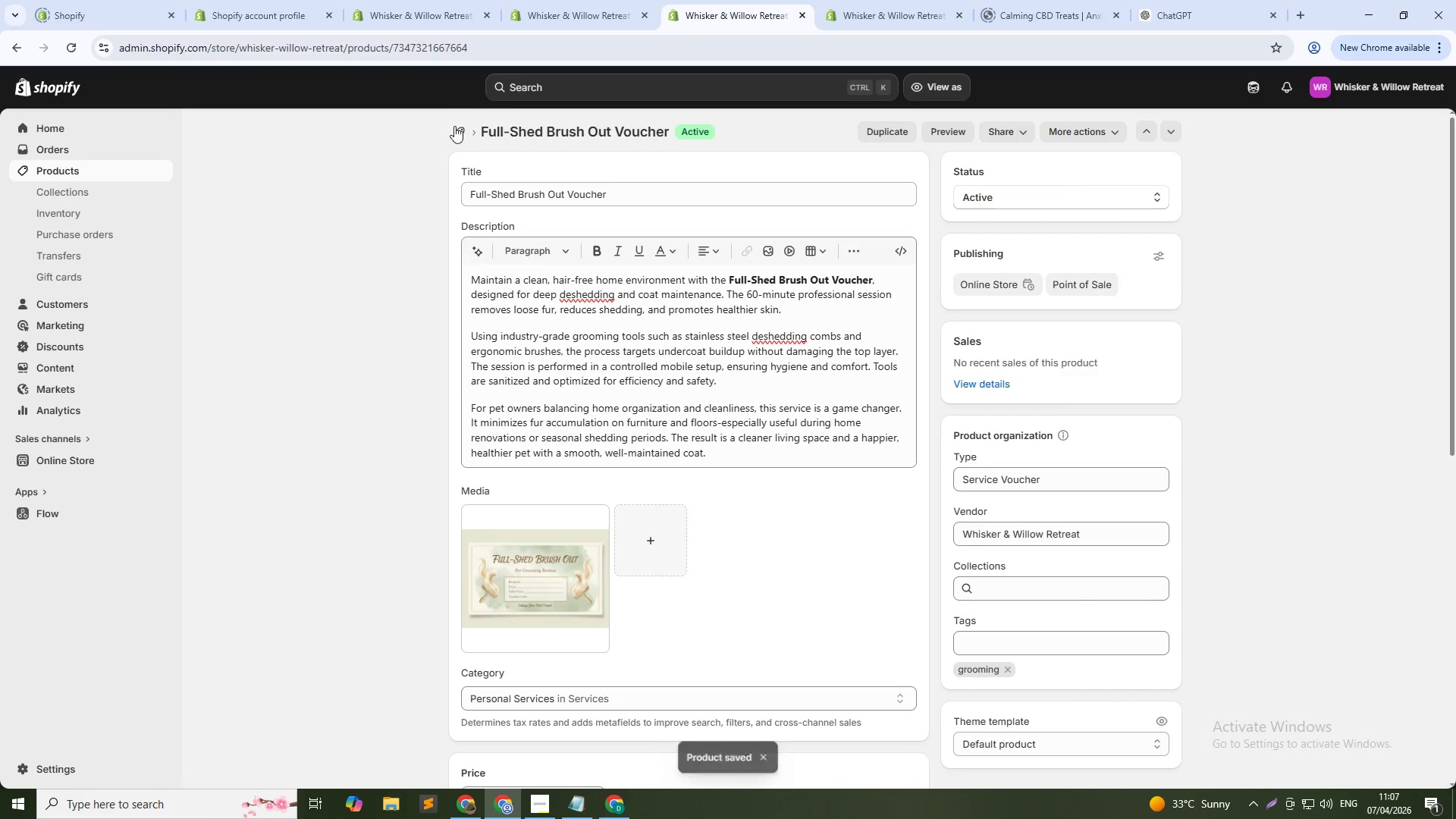 
left_click([460, 131])
 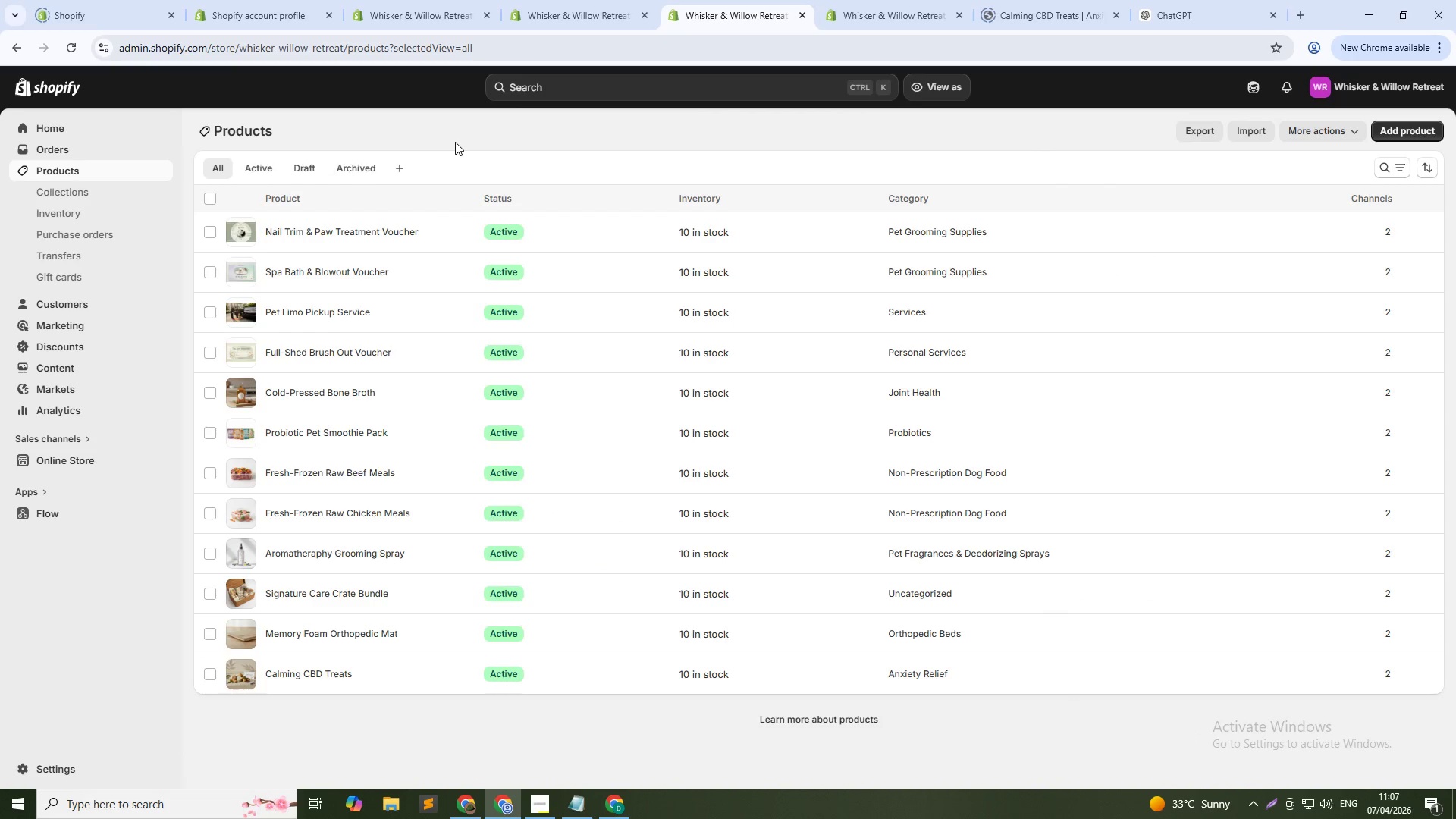 
left_click([344, 310])
 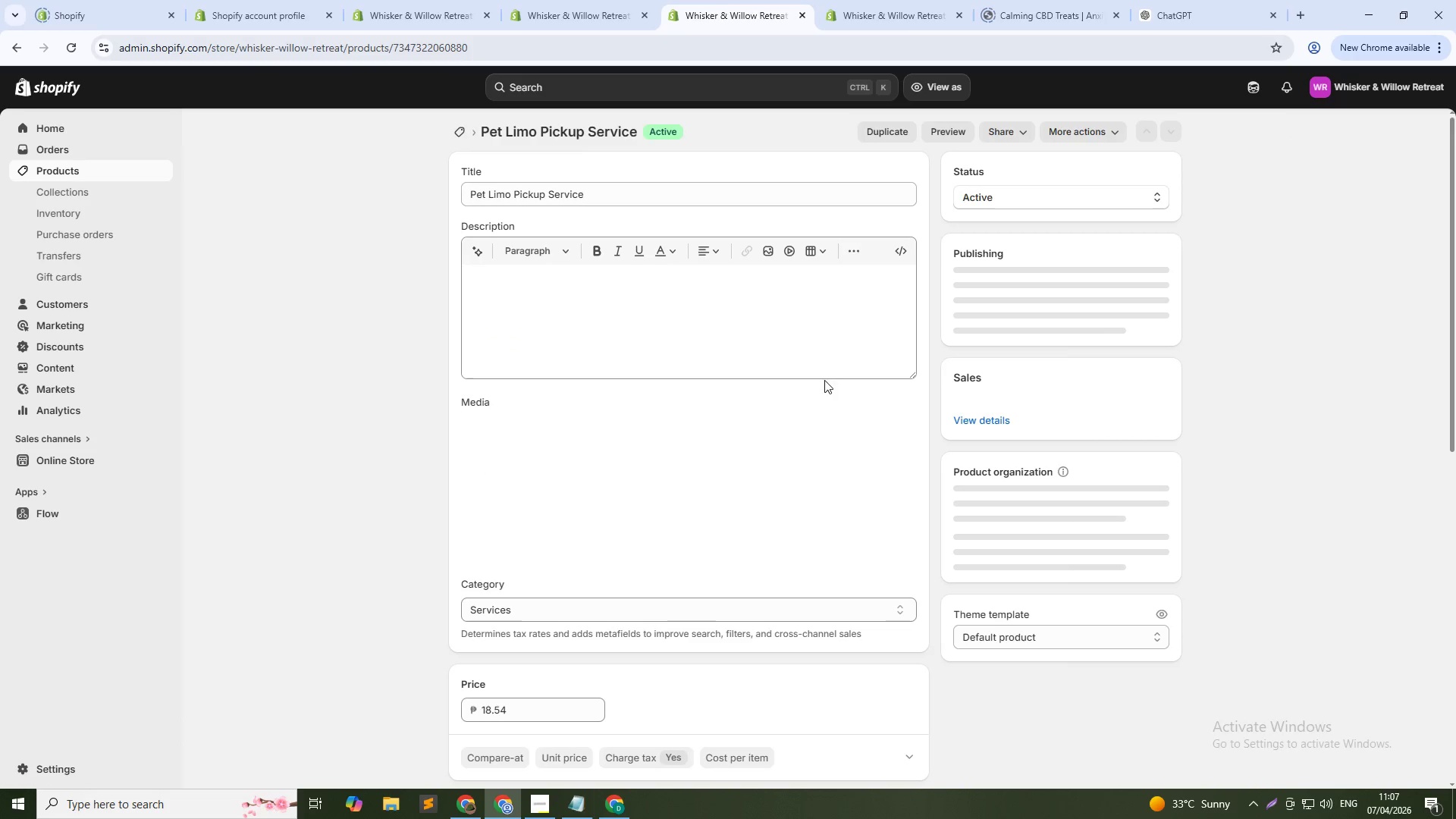 
scroll: coordinate [915, 714], scroll_direction: down, amount: 6.0
 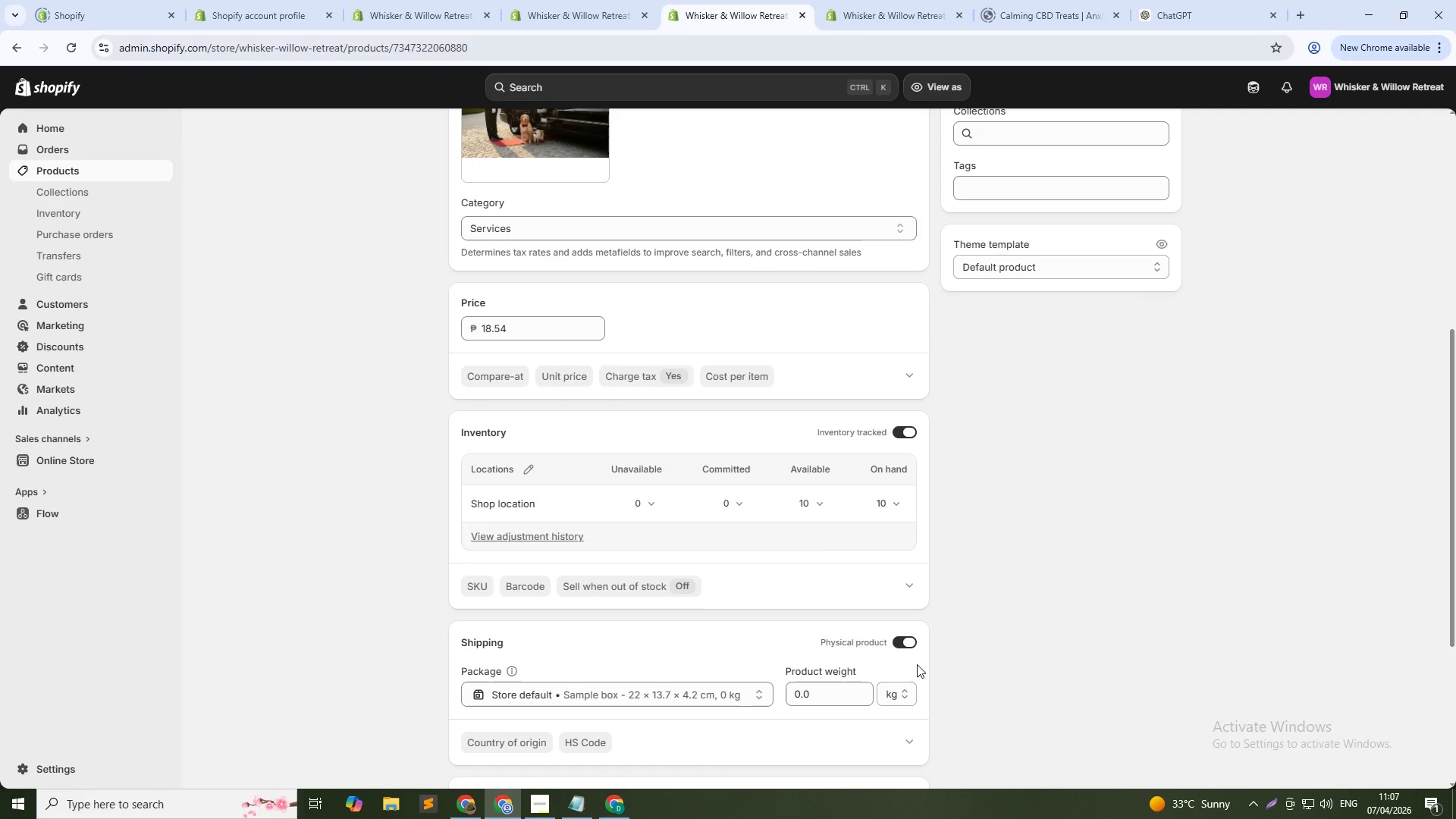 
left_click([908, 642])
 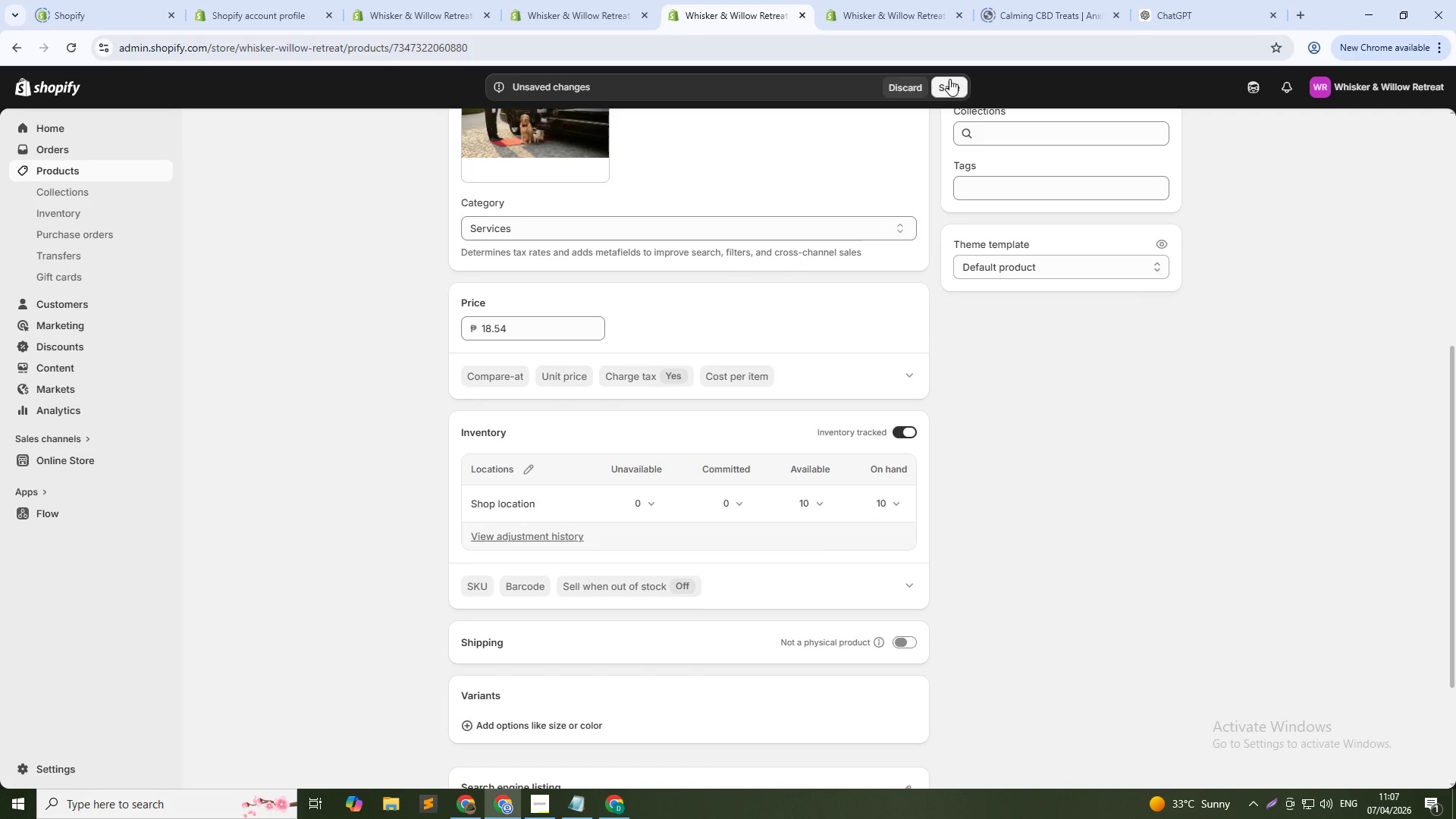 
left_click([950, 79])
 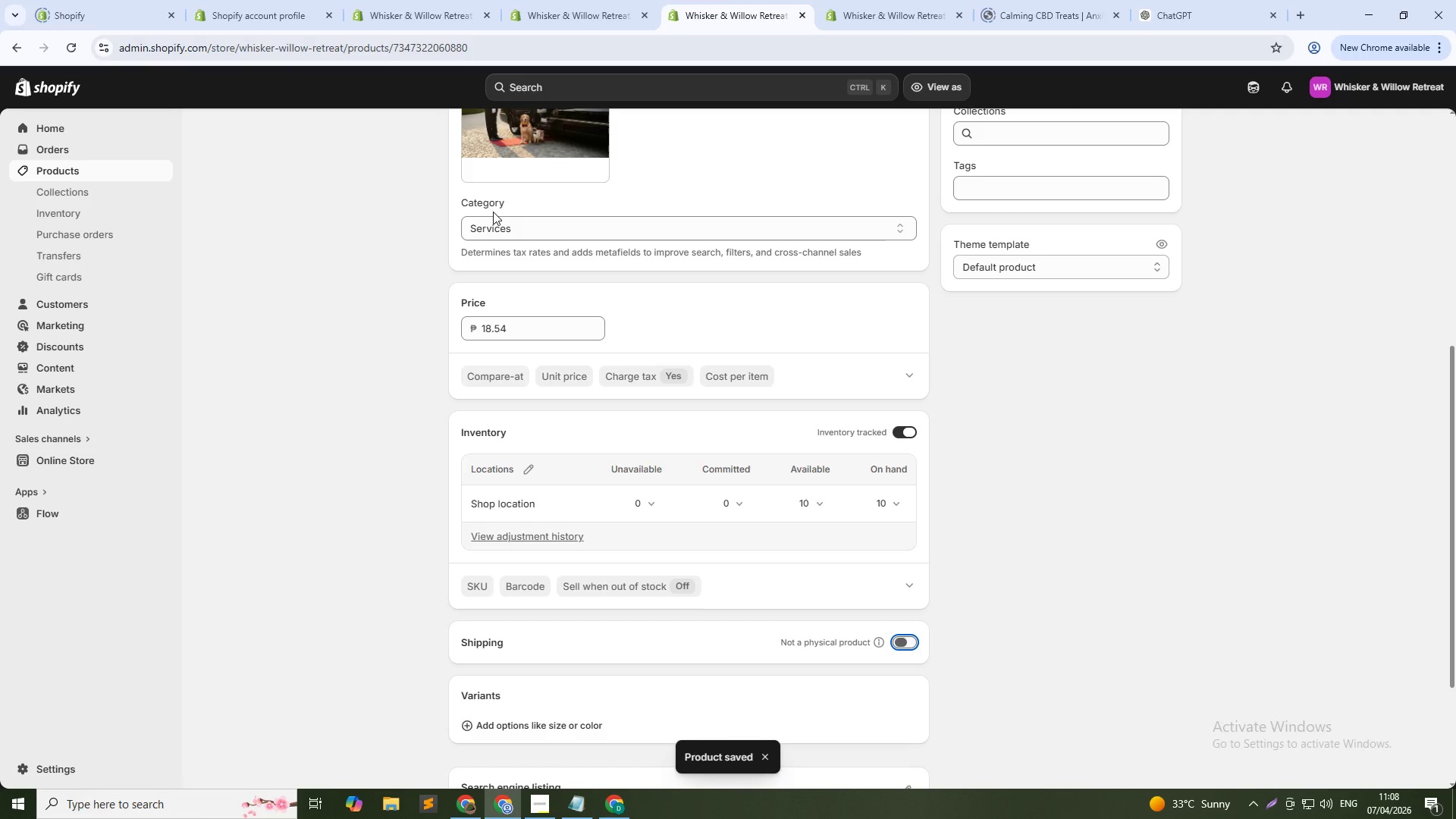 
wait(6.06)
 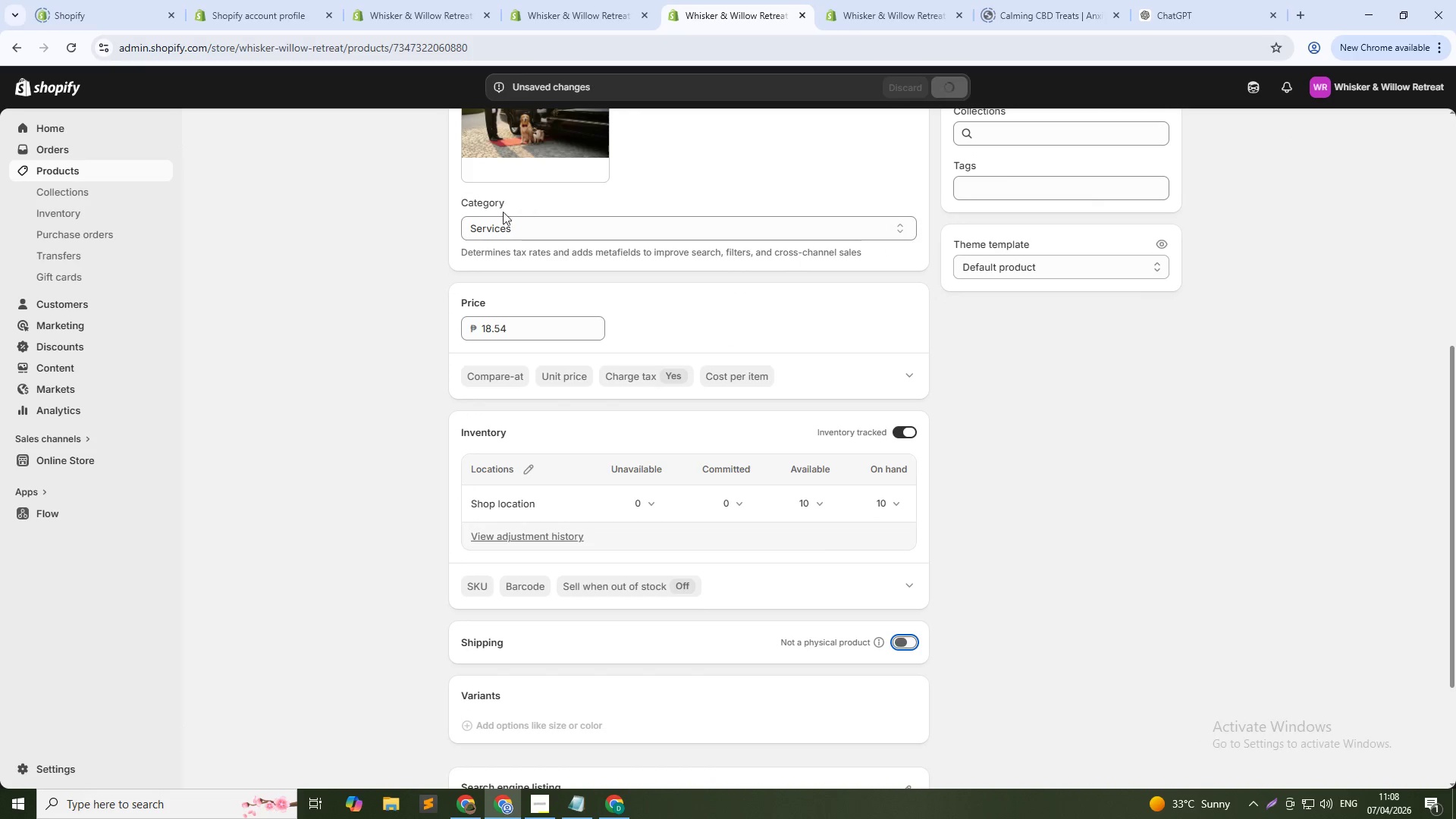 
scroll: coordinate [563, 289], scroll_direction: up, amount: 15.0
 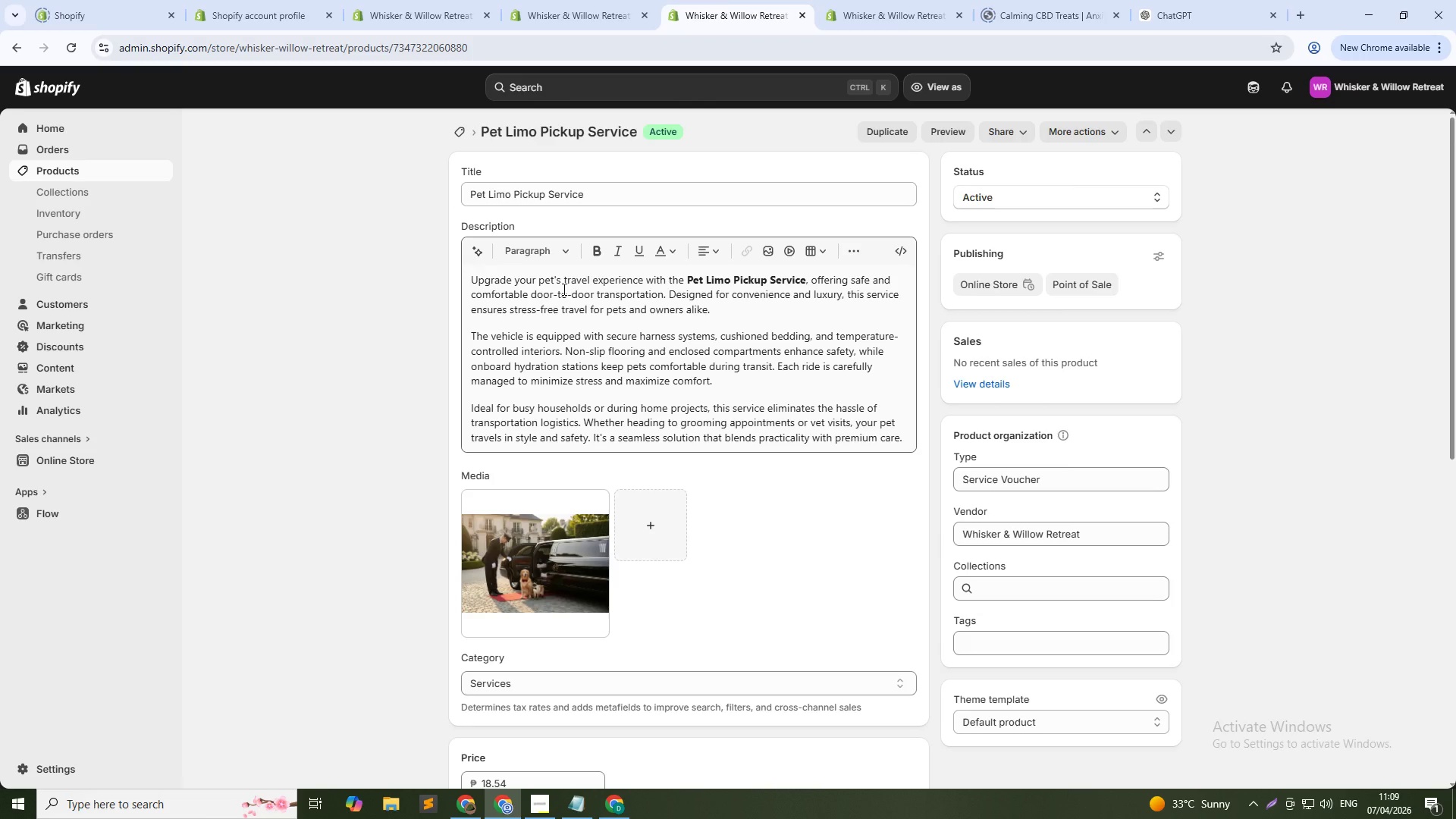 
wait(103.84)
 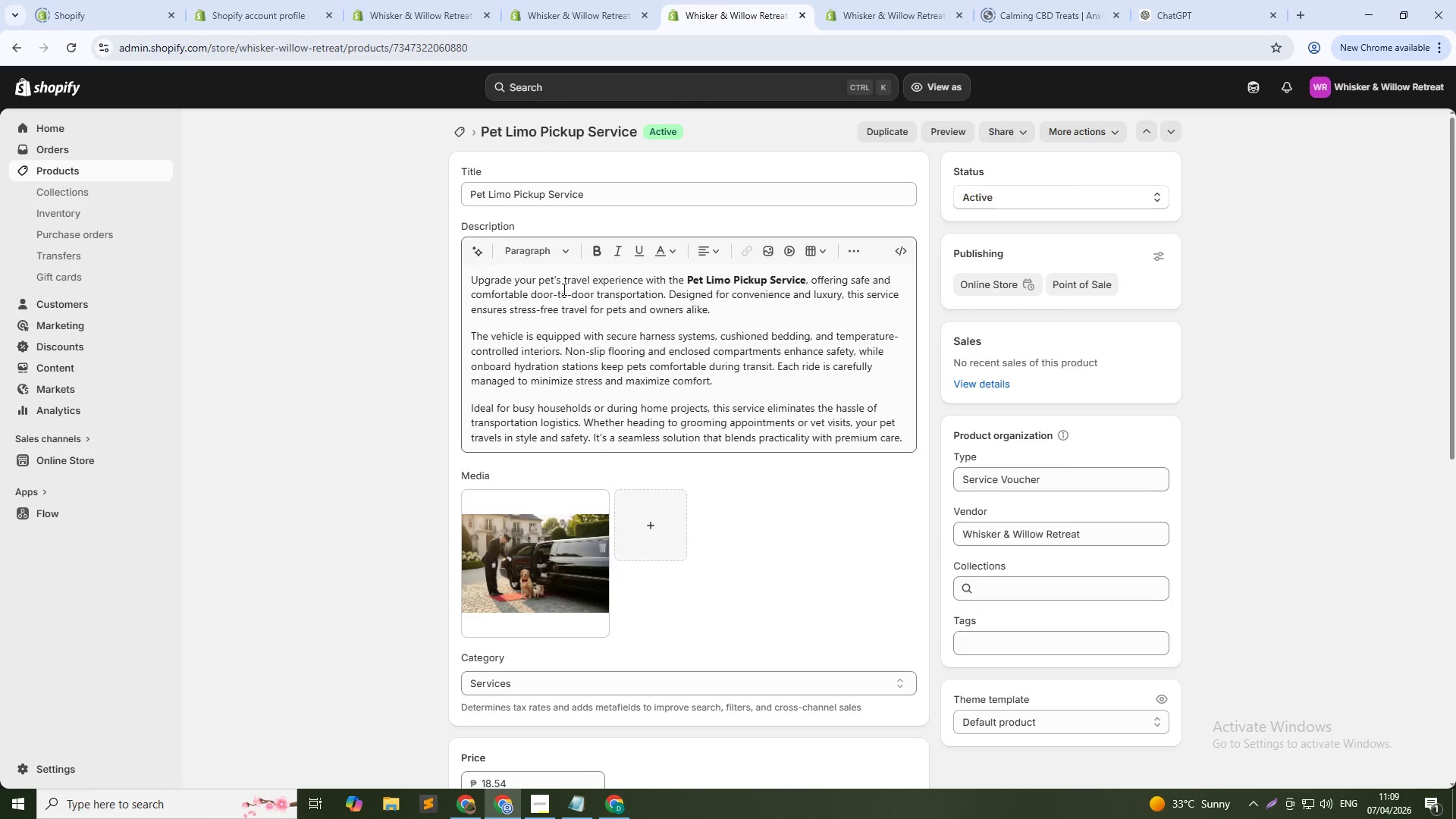 
key(Alt+AltLeft)
 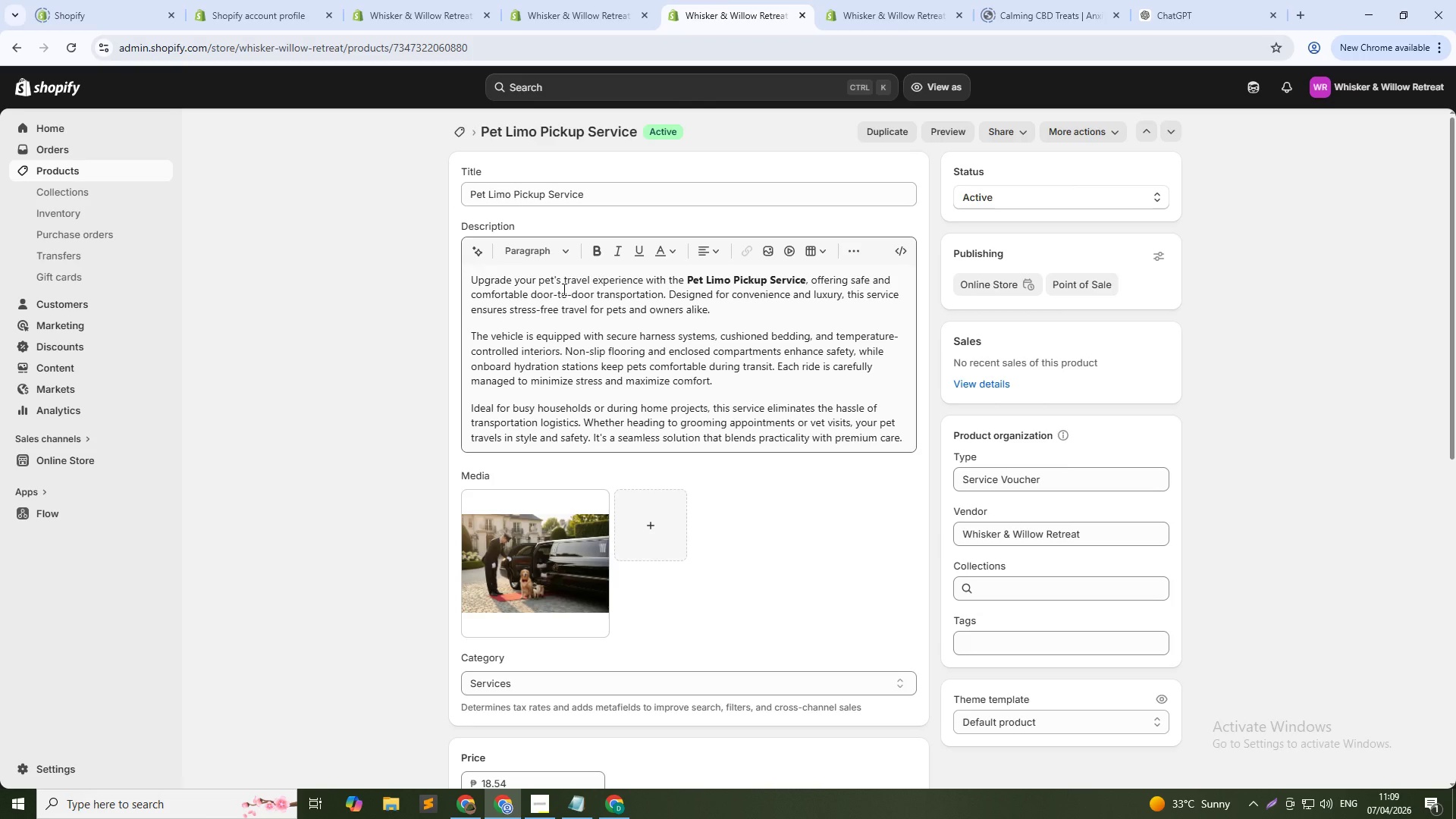 
key(Alt+Tab)